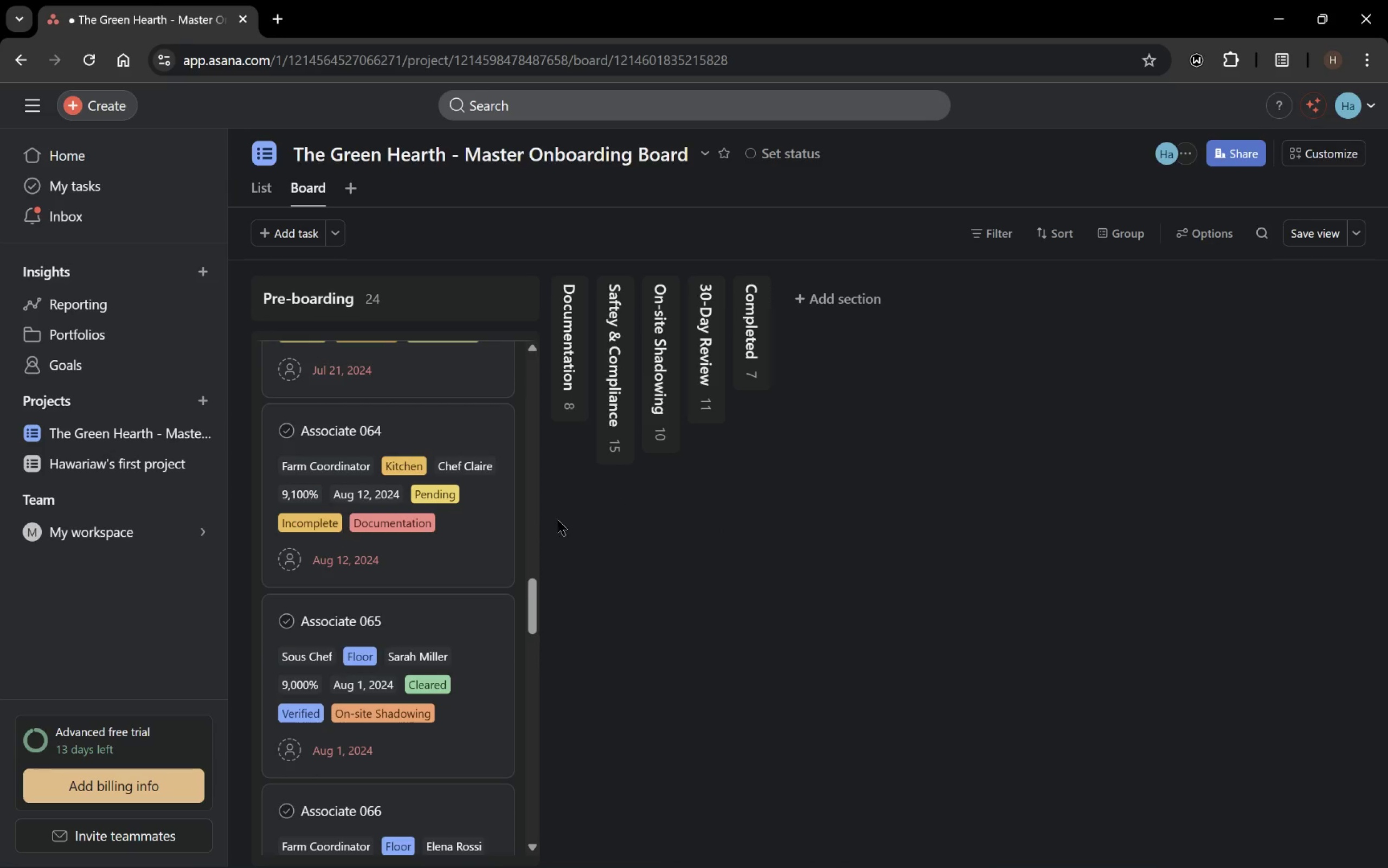 
scroll: coordinate [433, 543], scroll_direction: up, amount: 1.0
 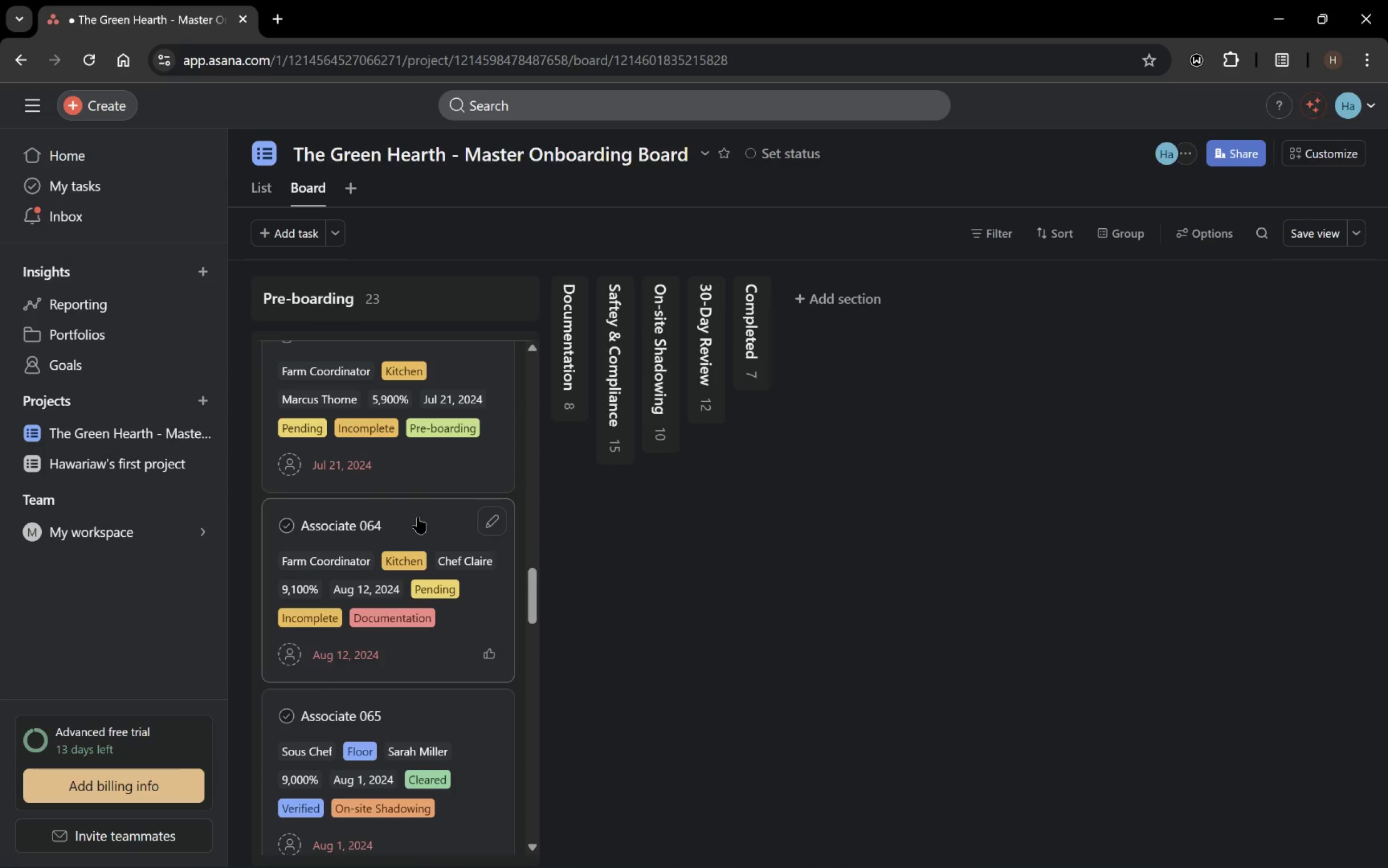 
left_click_drag(start_coordinate=[407, 524], to_coordinate=[571, 375])
 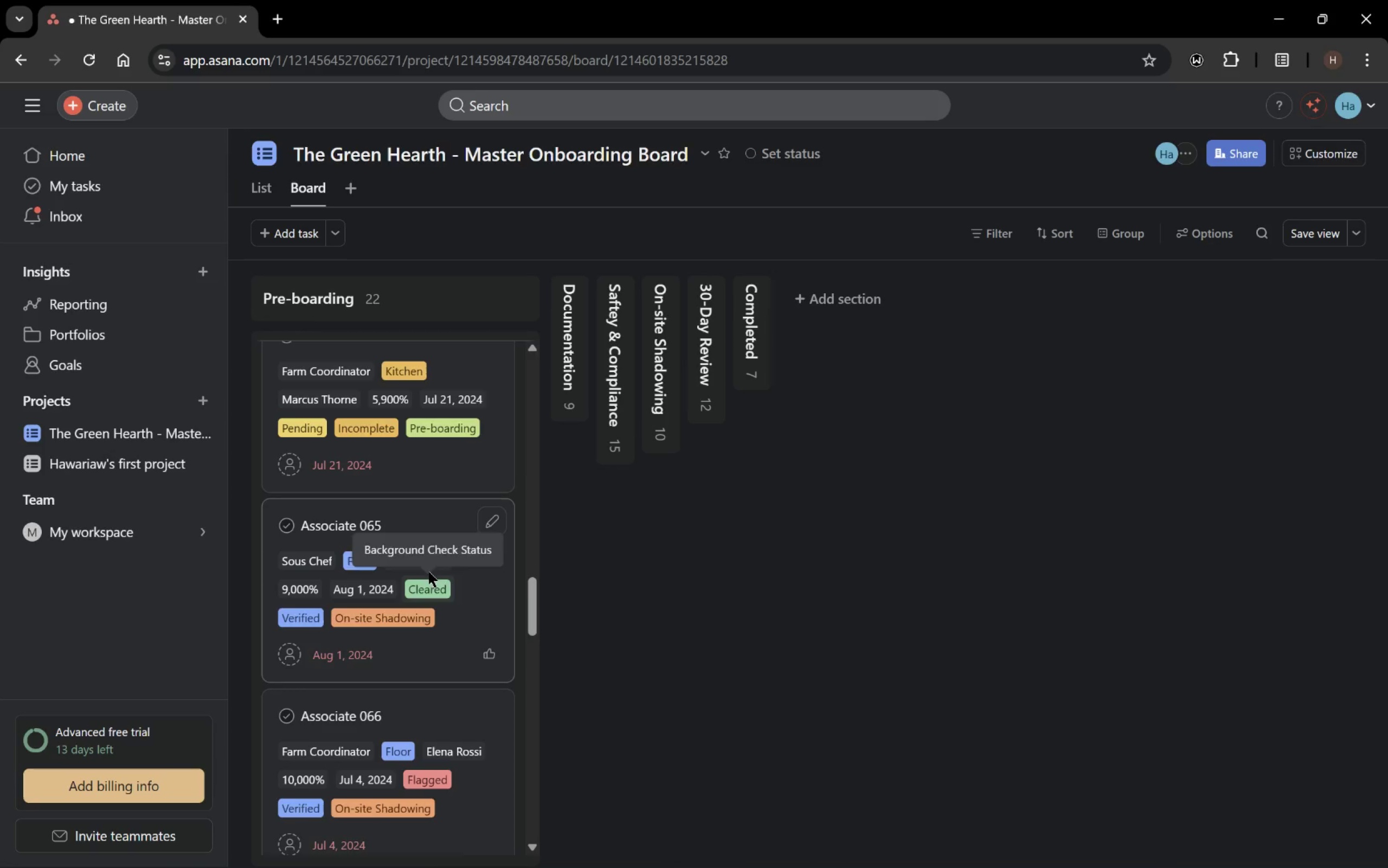 
left_click_drag(start_coordinate=[415, 522], to_coordinate=[666, 432])
 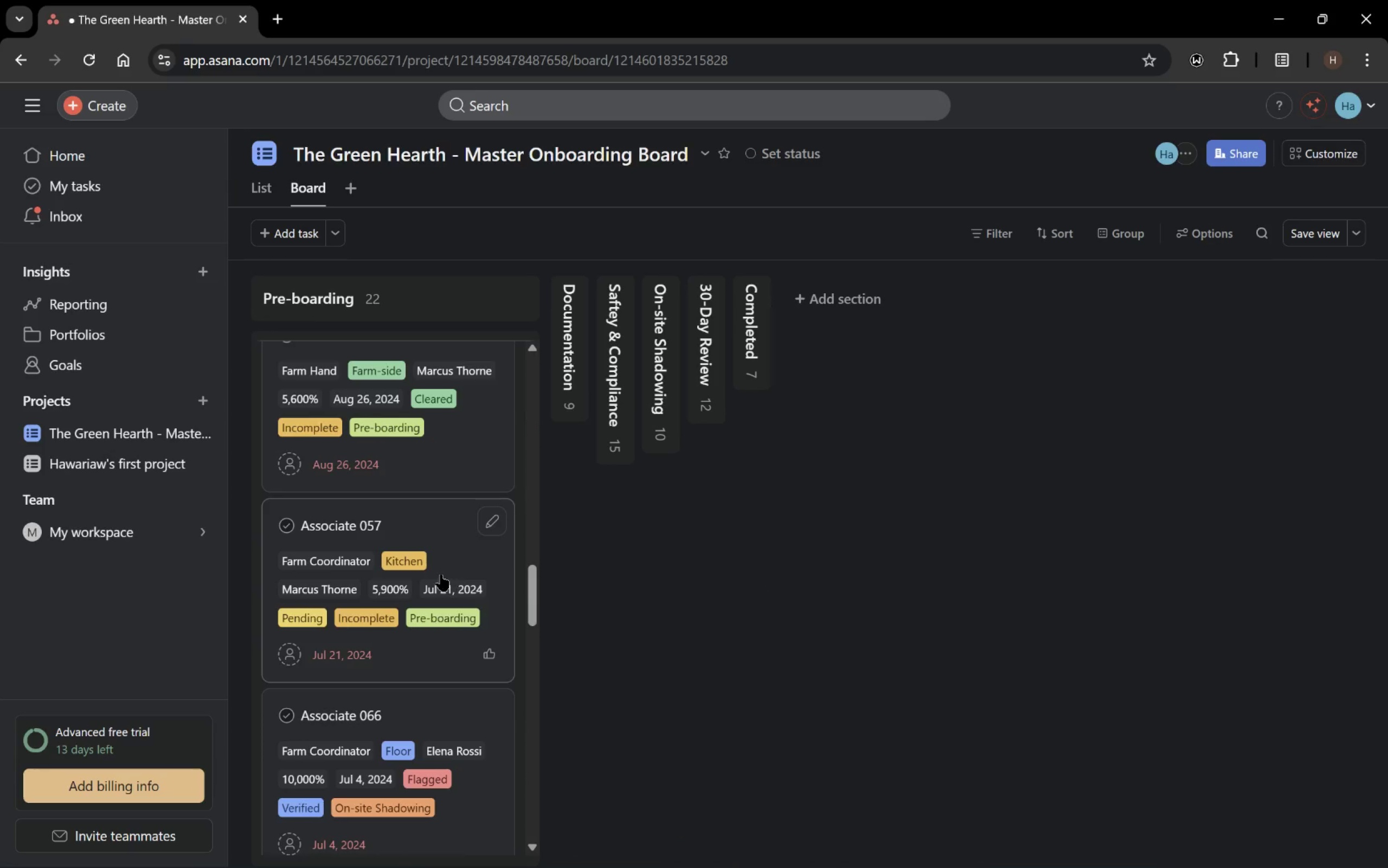 
wait(5.28)
 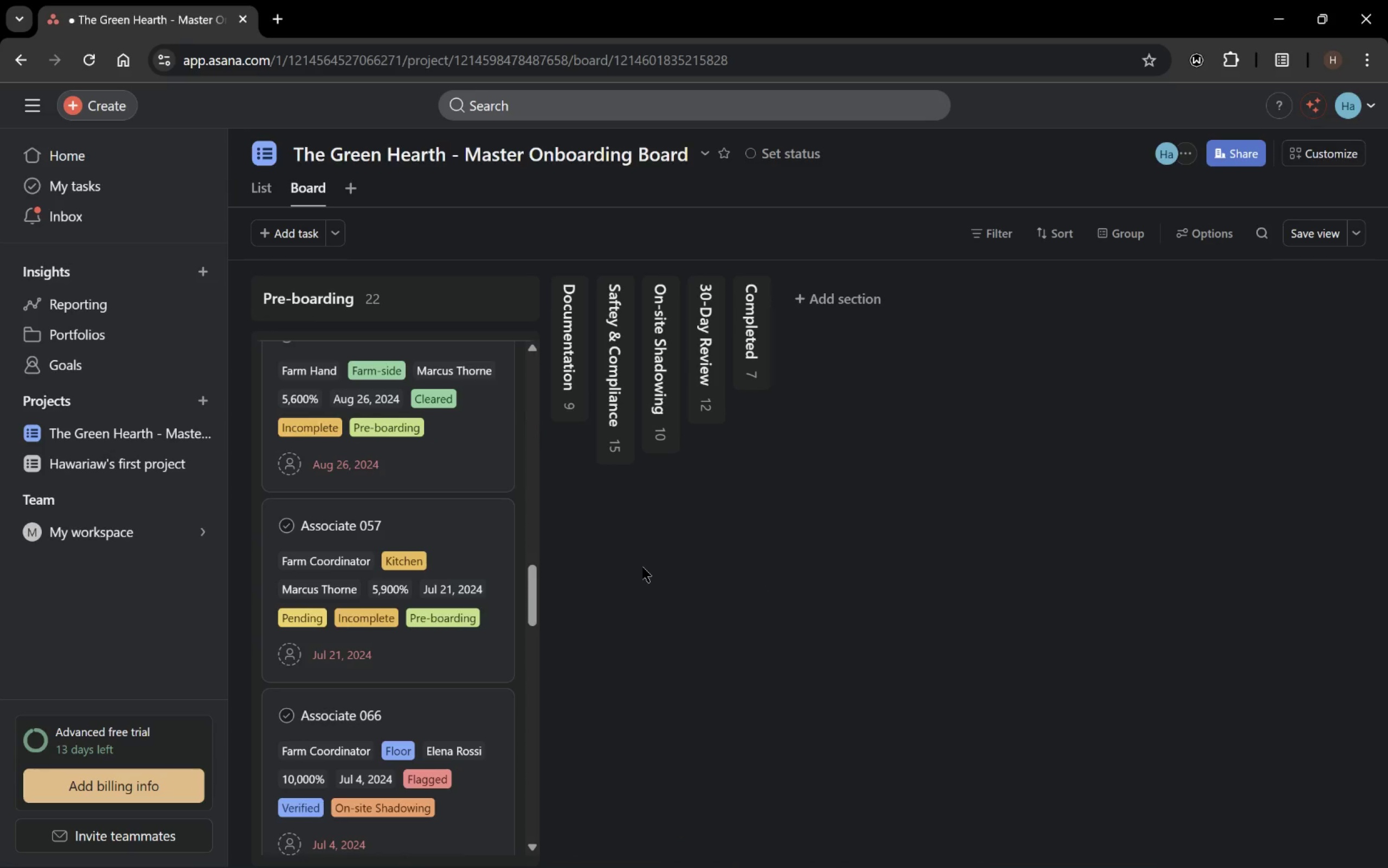 
scroll: coordinate [413, 484], scroll_direction: up, amount: 1.0
 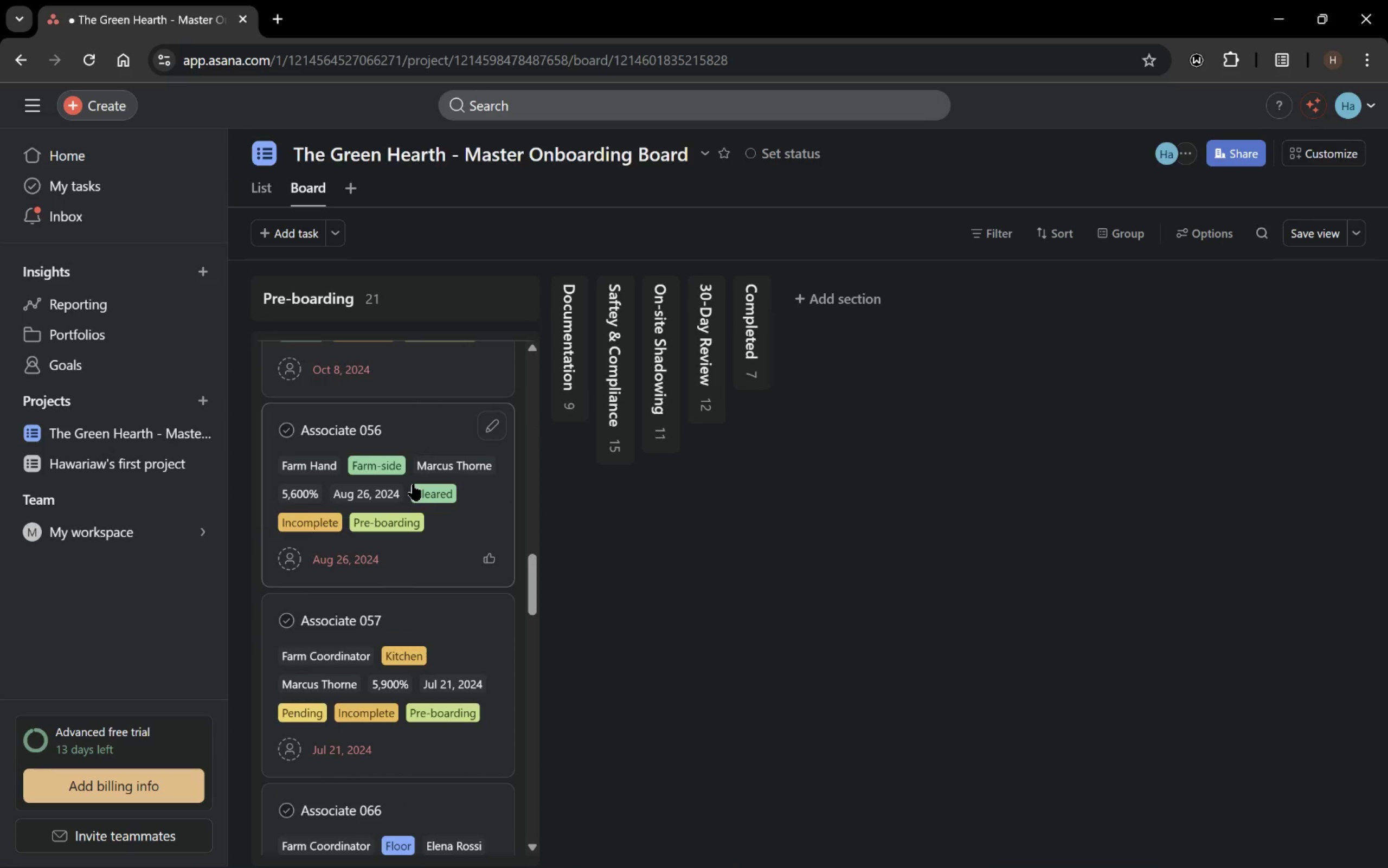 
scroll: coordinate [415, 484], scroll_direction: down, amount: 4.0
 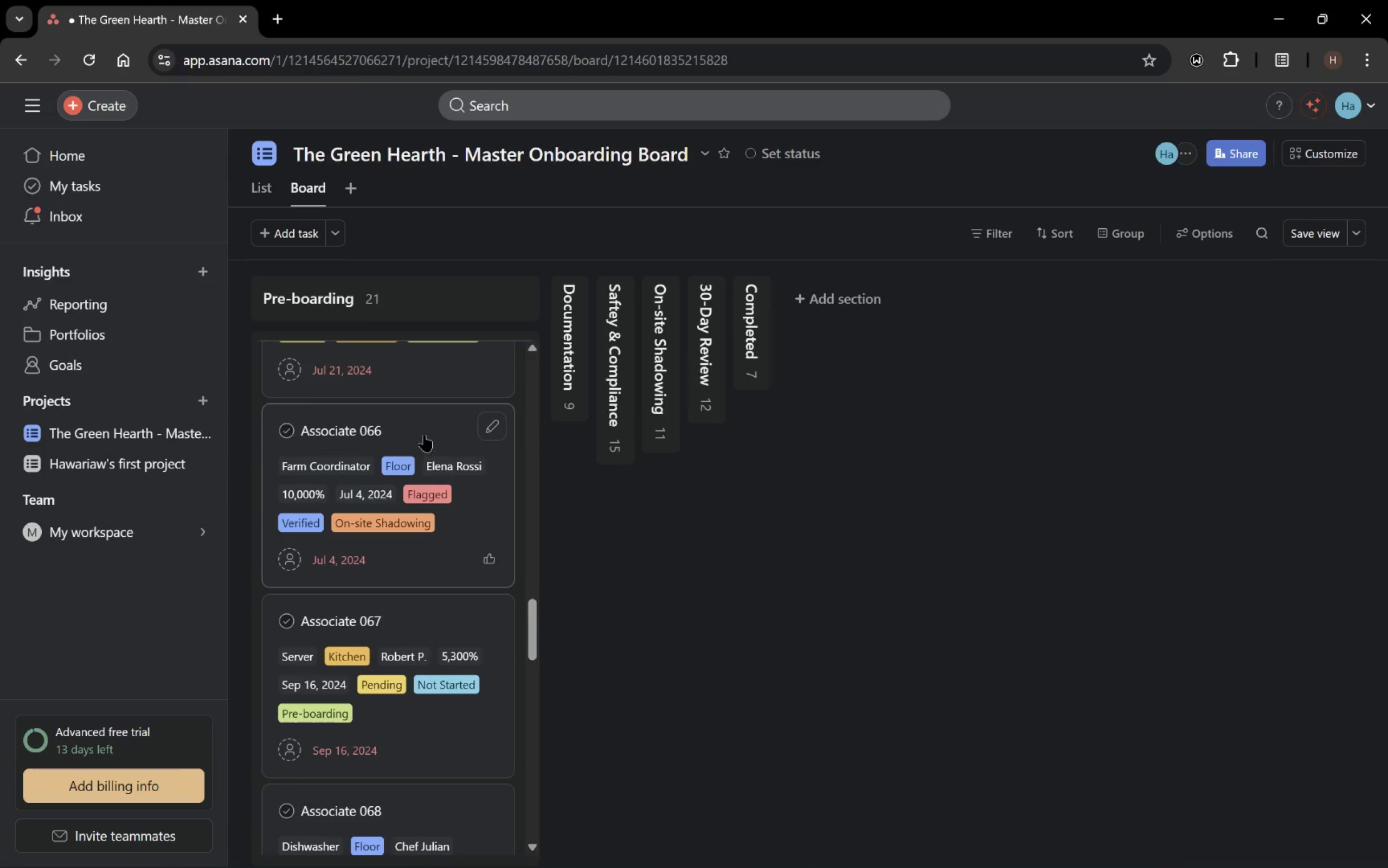 
left_click_drag(start_coordinate=[422, 432], to_coordinate=[667, 526])
 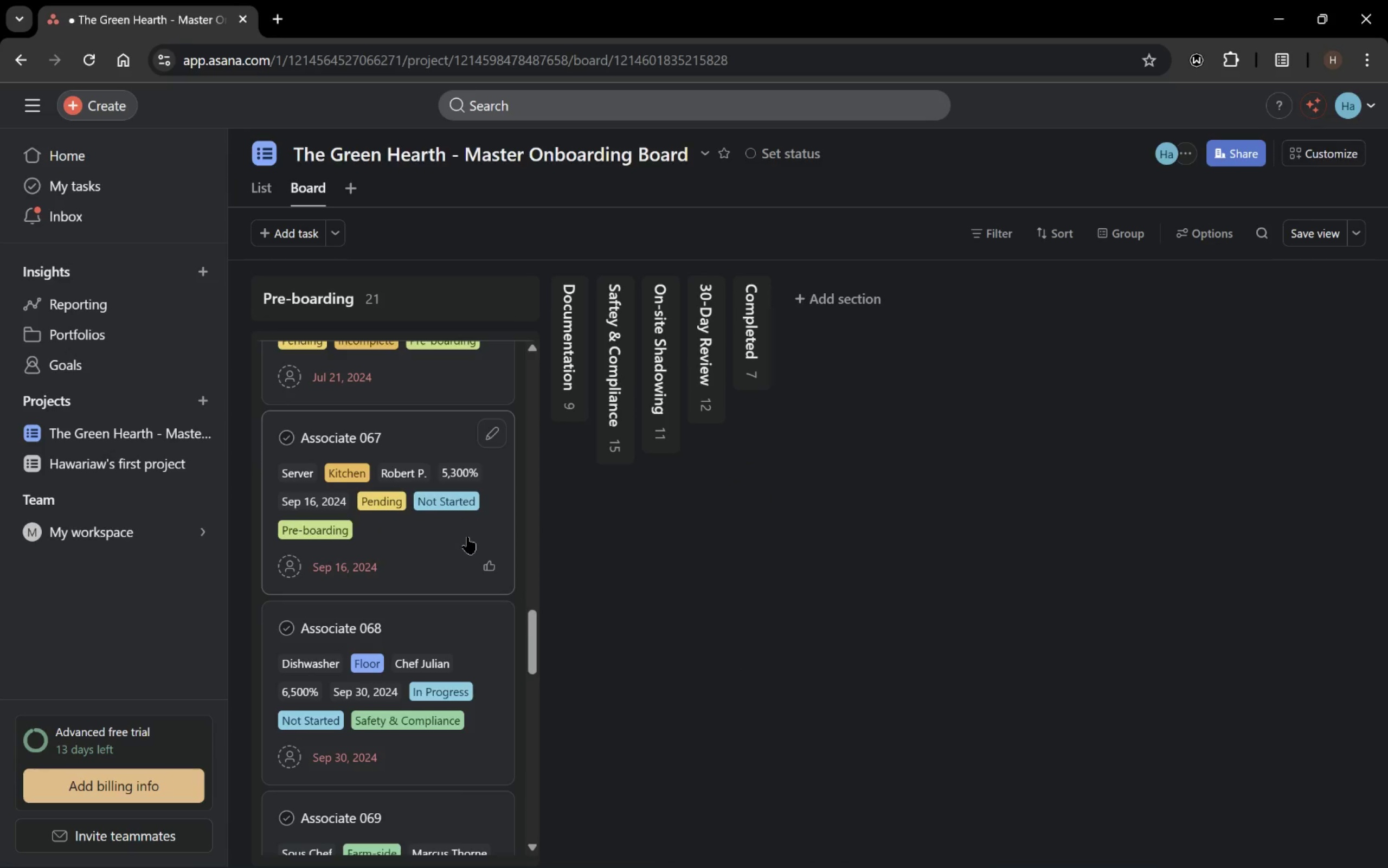 
scroll: coordinate [465, 537], scroll_direction: down, amount: 2.0
 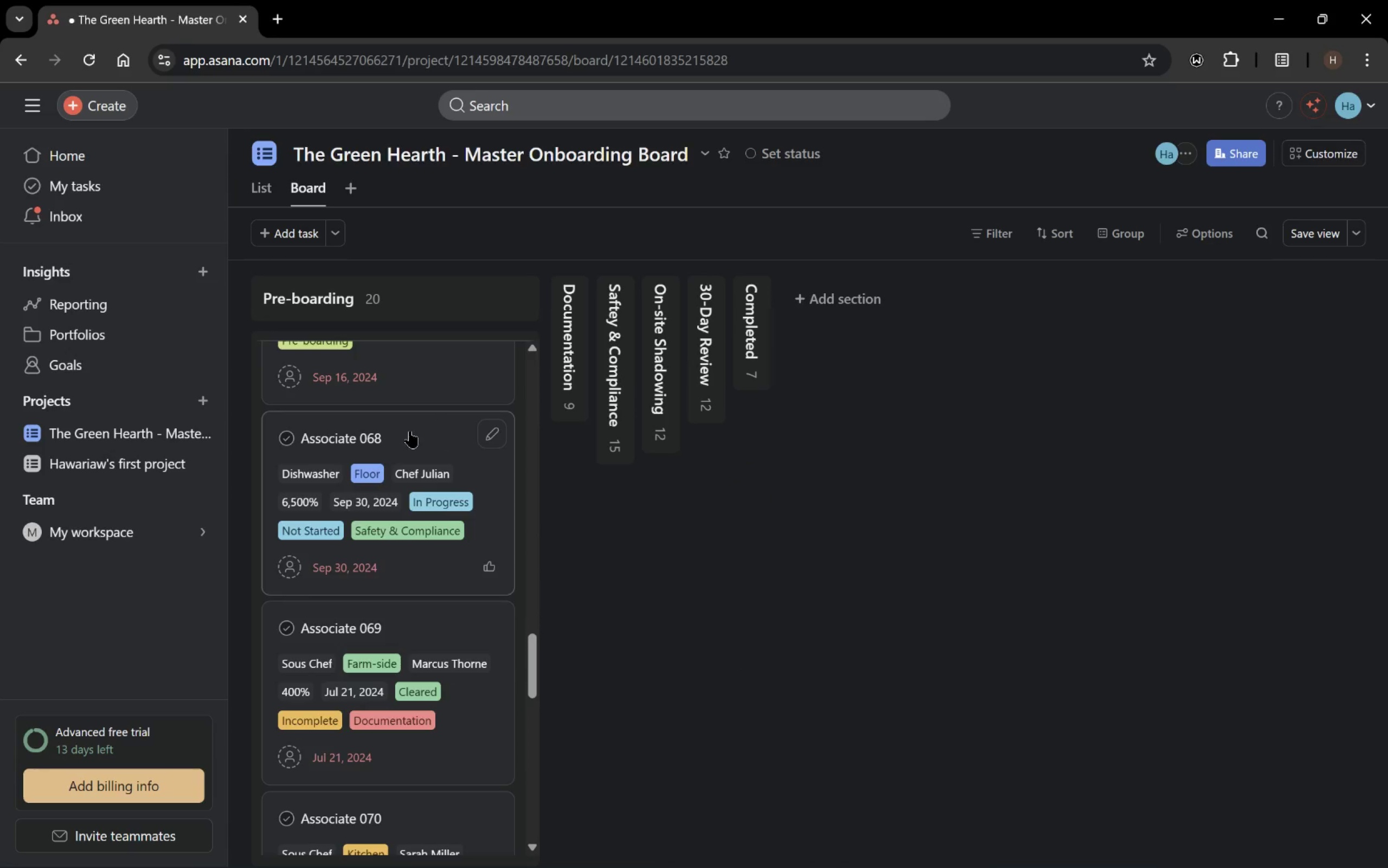 
left_click_drag(start_coordinate=[409, 432], to_coordinate=[605, 611])
 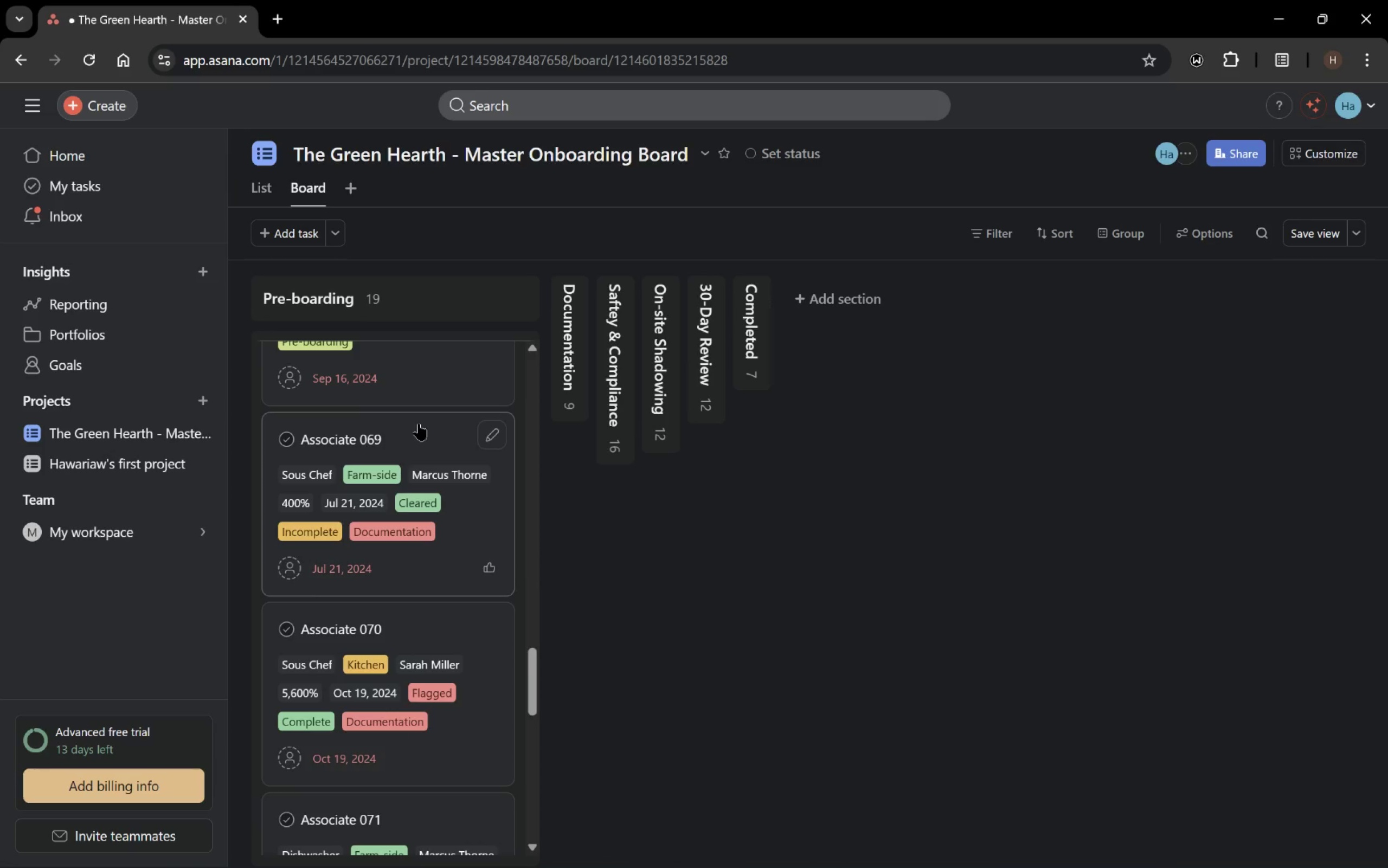 
left_click_drag(start_coordinate=[417, 426], to_coordinate=[564, 541])
 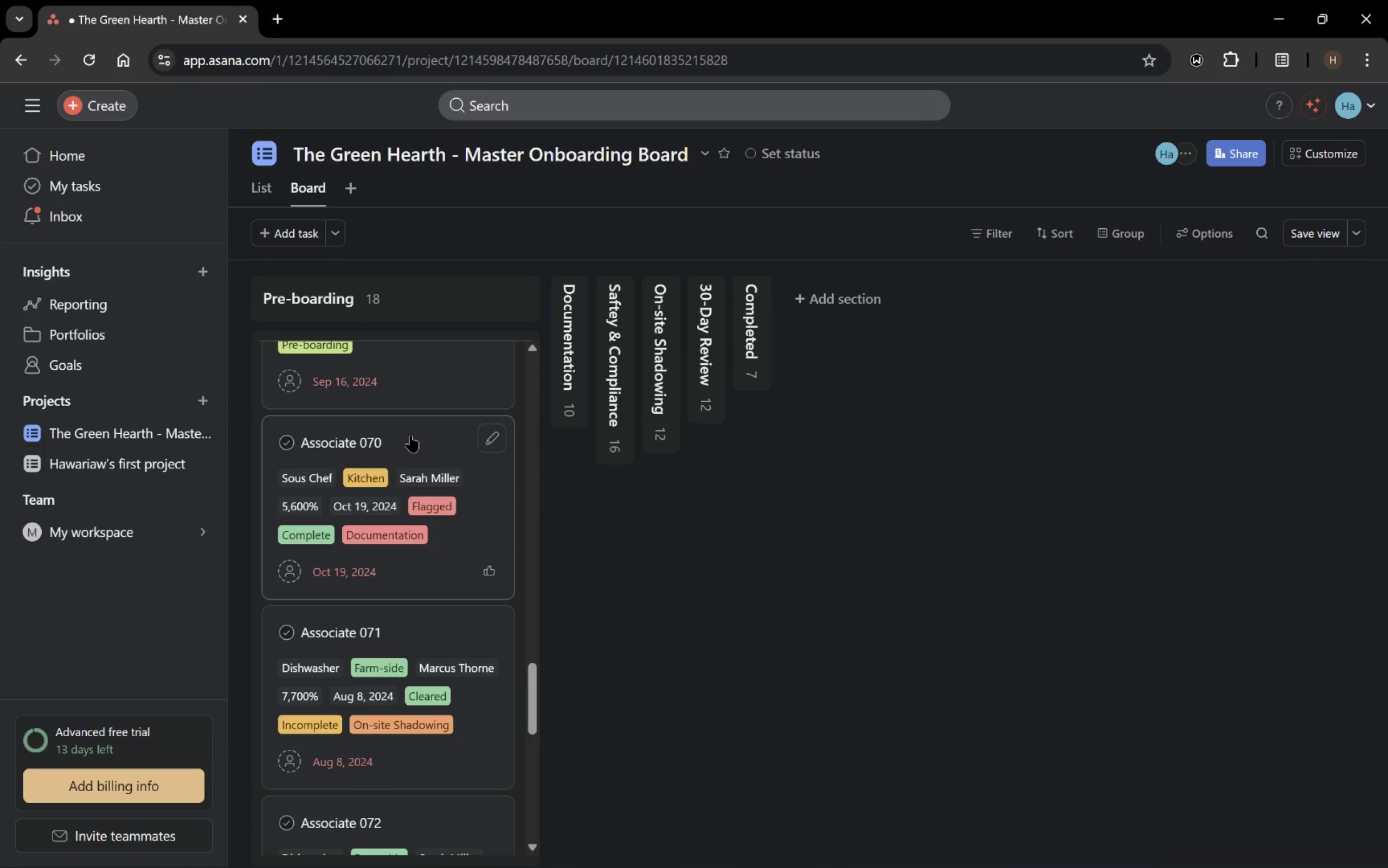 
left_click_drag(start_coordinate=[410, 435], to_coordinate=[557, 529])
 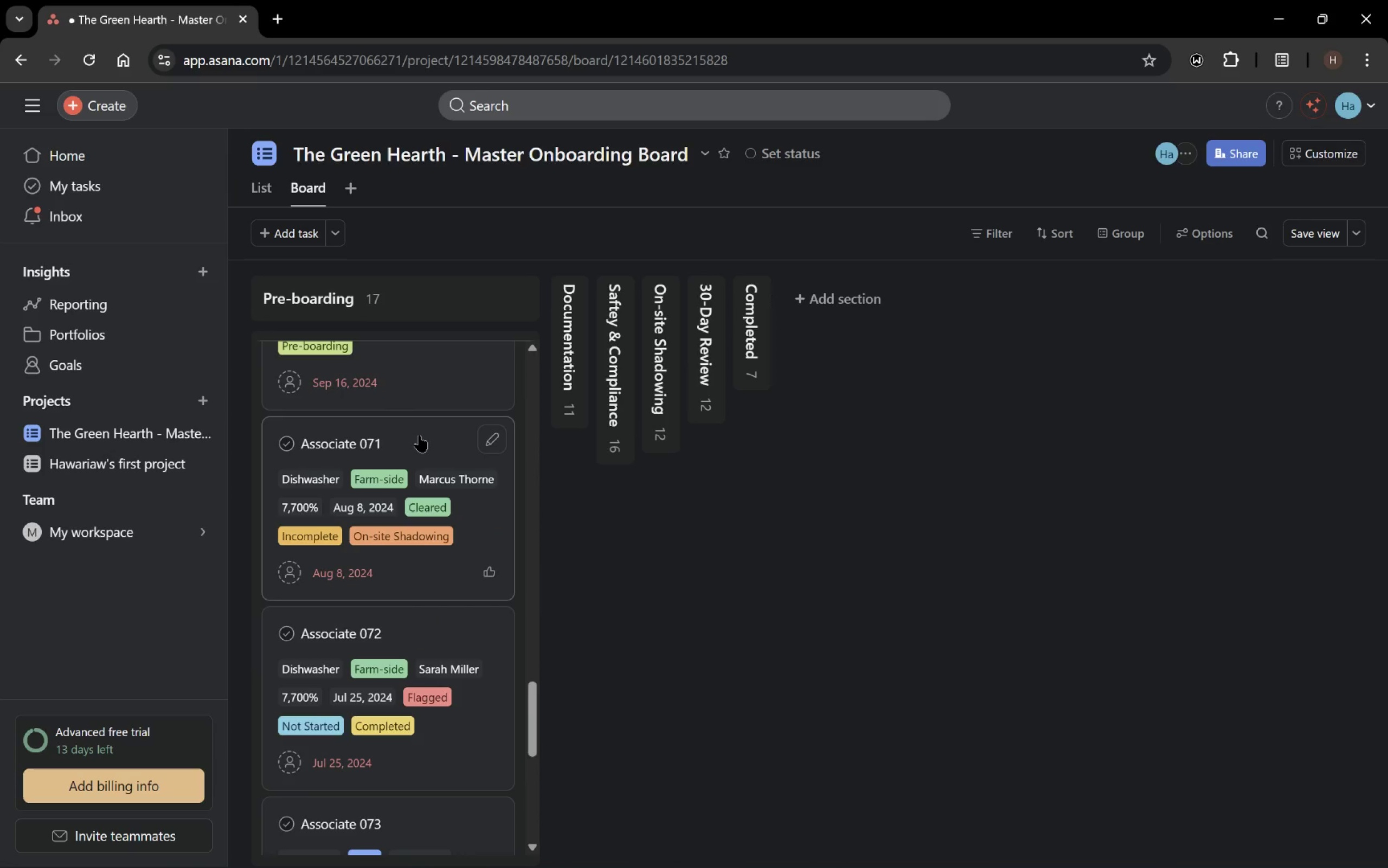 
left_click_drag(start_coordinate=[419, 435], to_coordinate=[668, 523])
 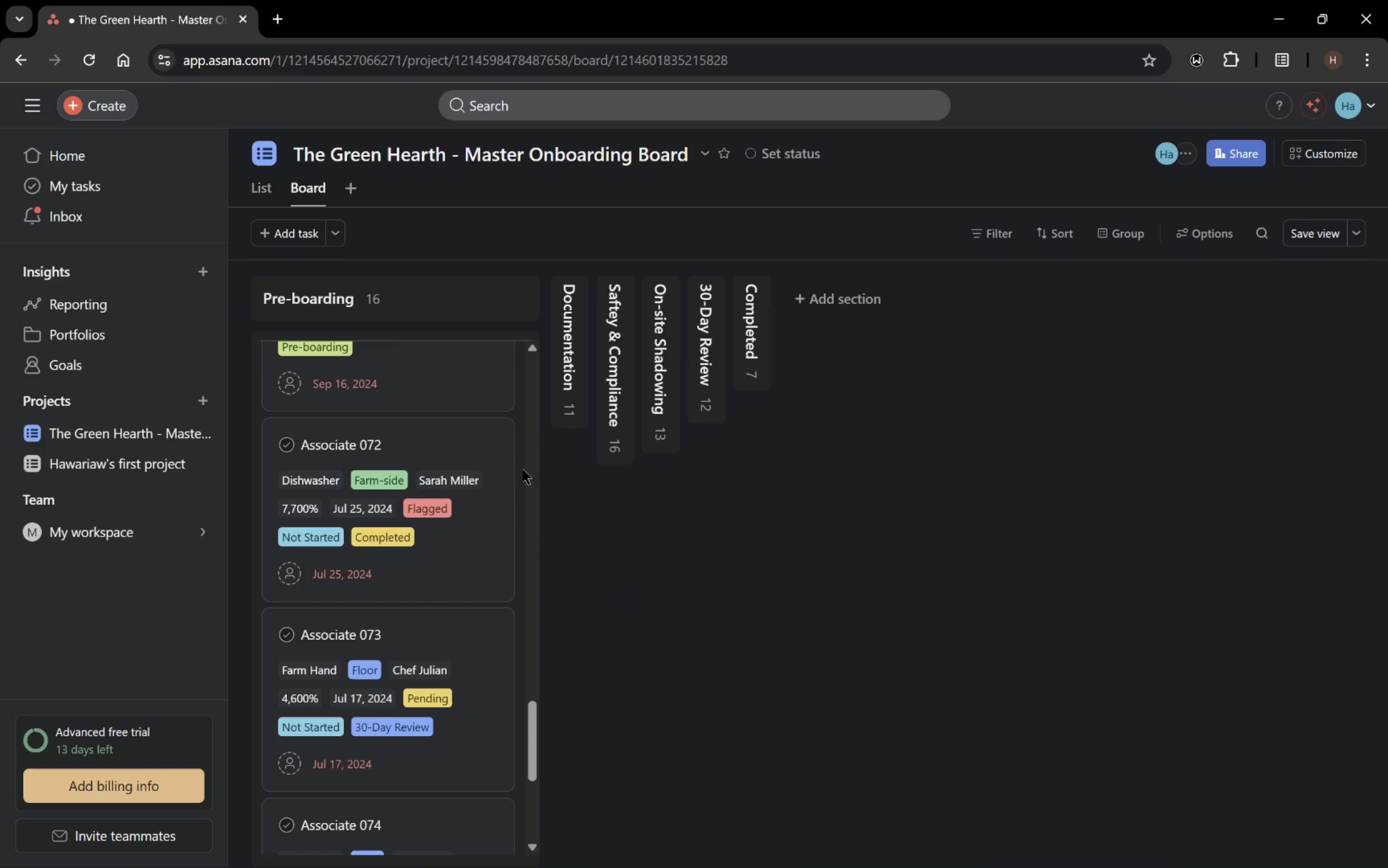 
left_click_drag(start_coordinate=[415, 432], to_coordinate=[750, 505])
 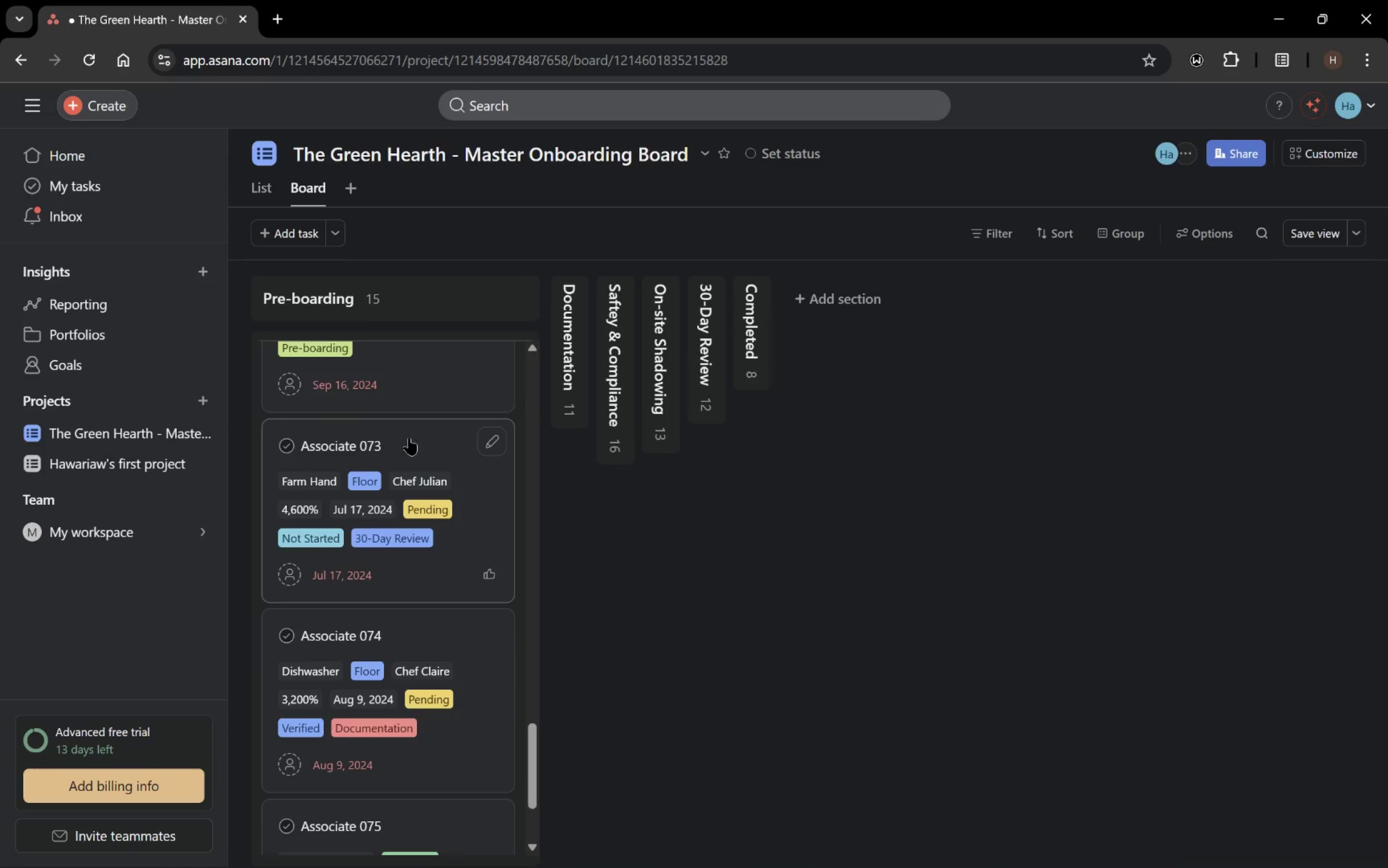 
left_click_drag(start_coordinate=[409, 438], to_coordinate=[691, 499])
 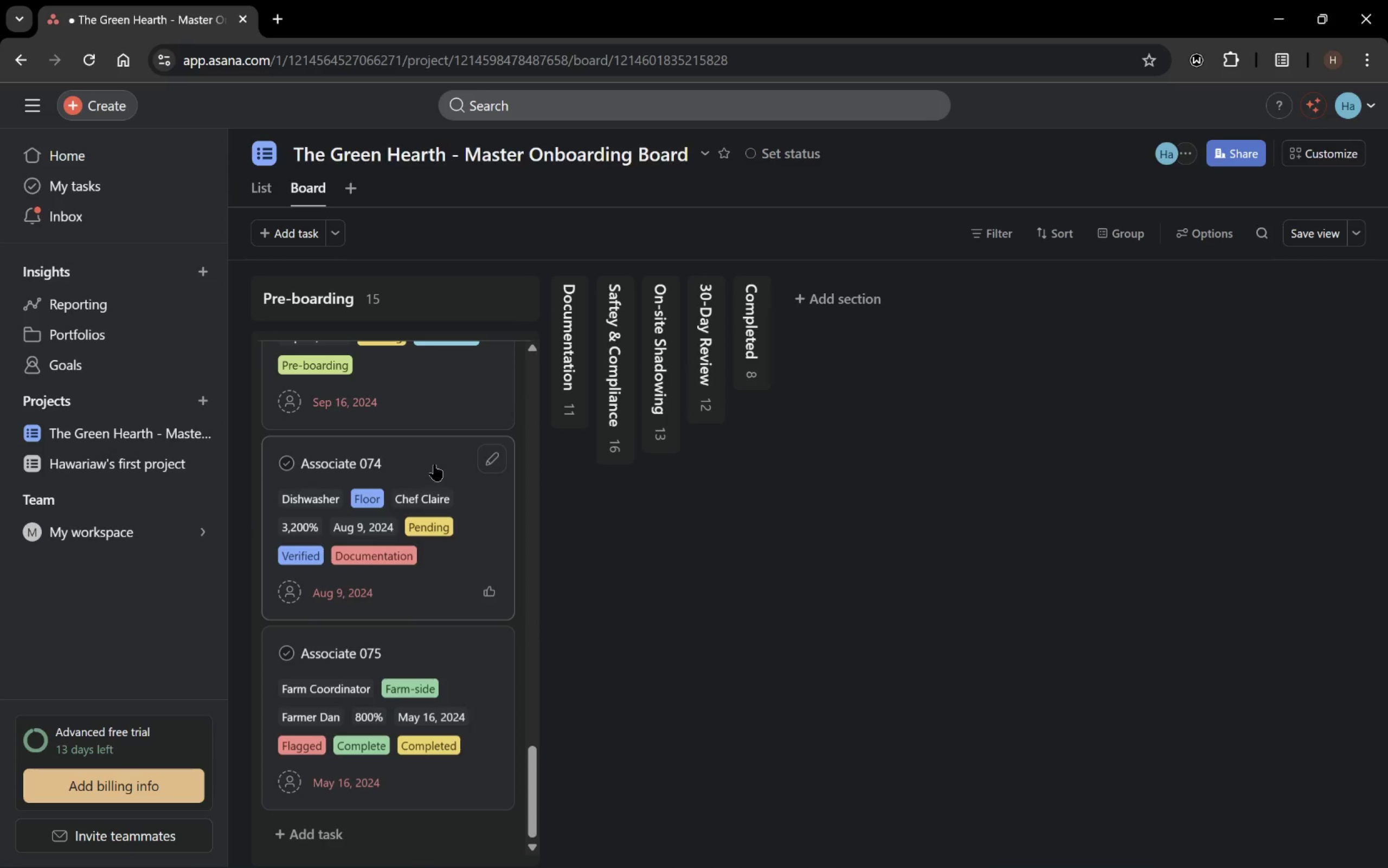 
left_click_drag(start_coordinate=[433, 463], to_coordinate=[571, 506])
 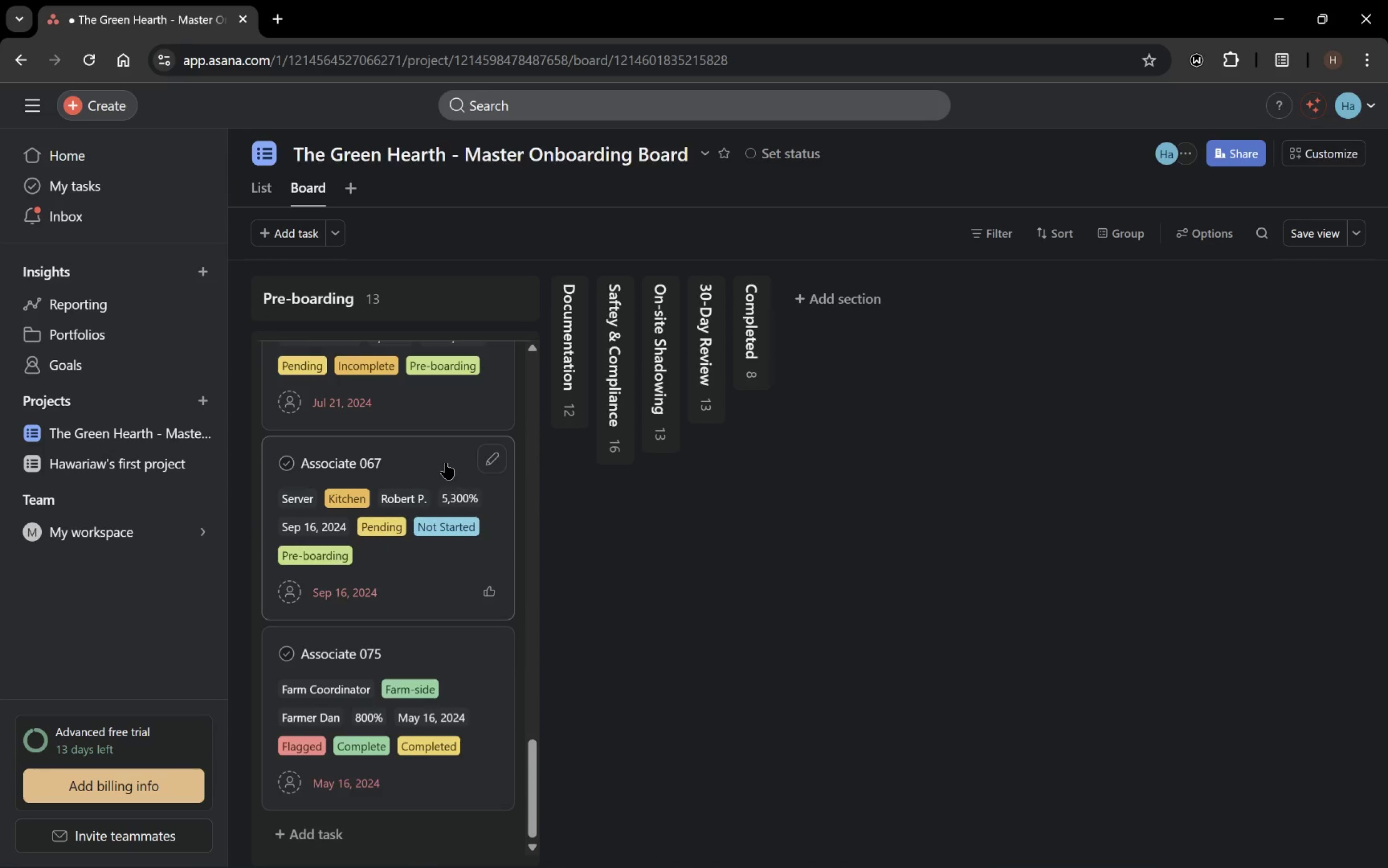 
scroll: coordinate [451, 591], scroll_direction: down, amount: 3.0
 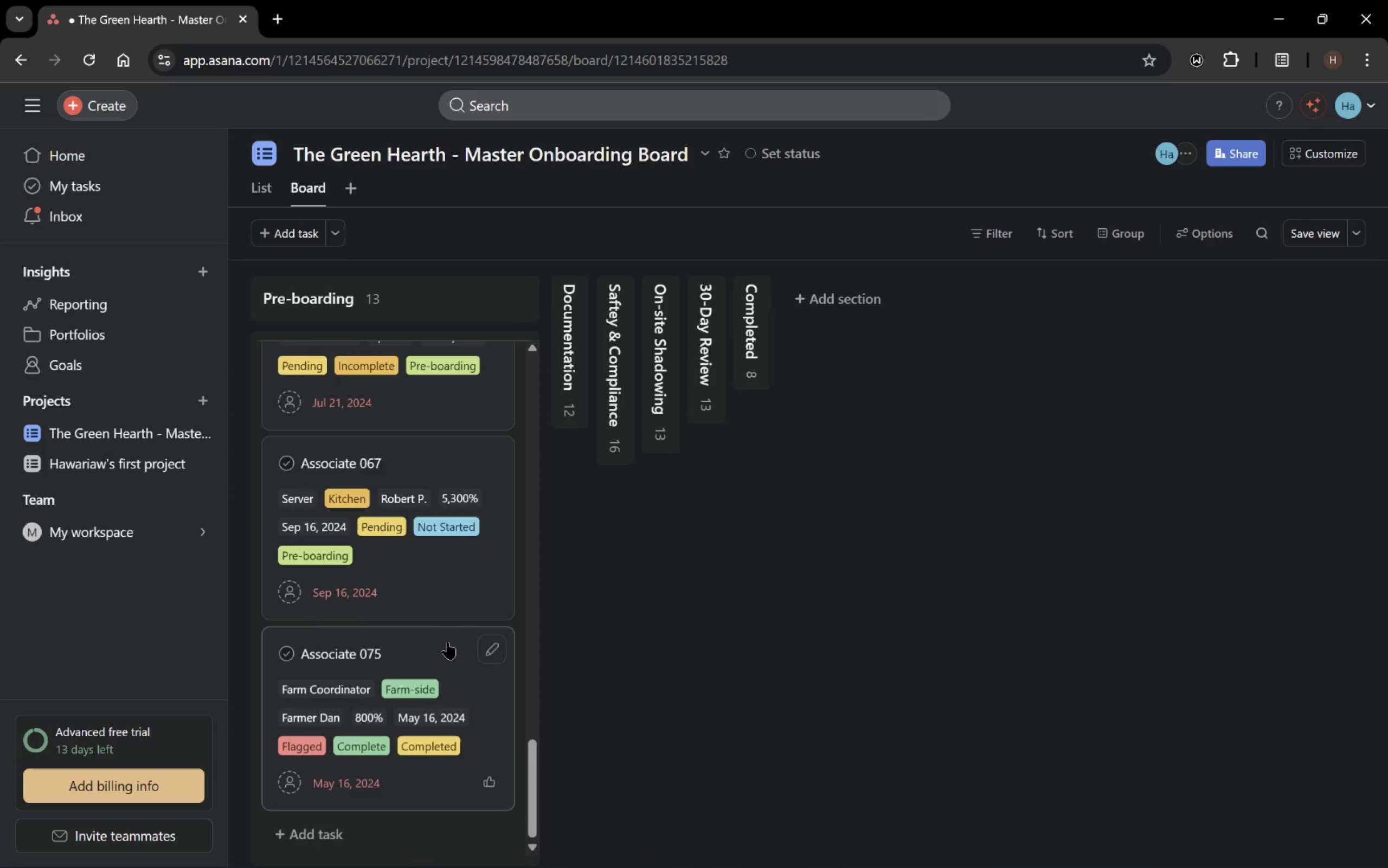 
left_click_drag(start_coordinate=[438, 642], to_coordinate=[743, 592])
 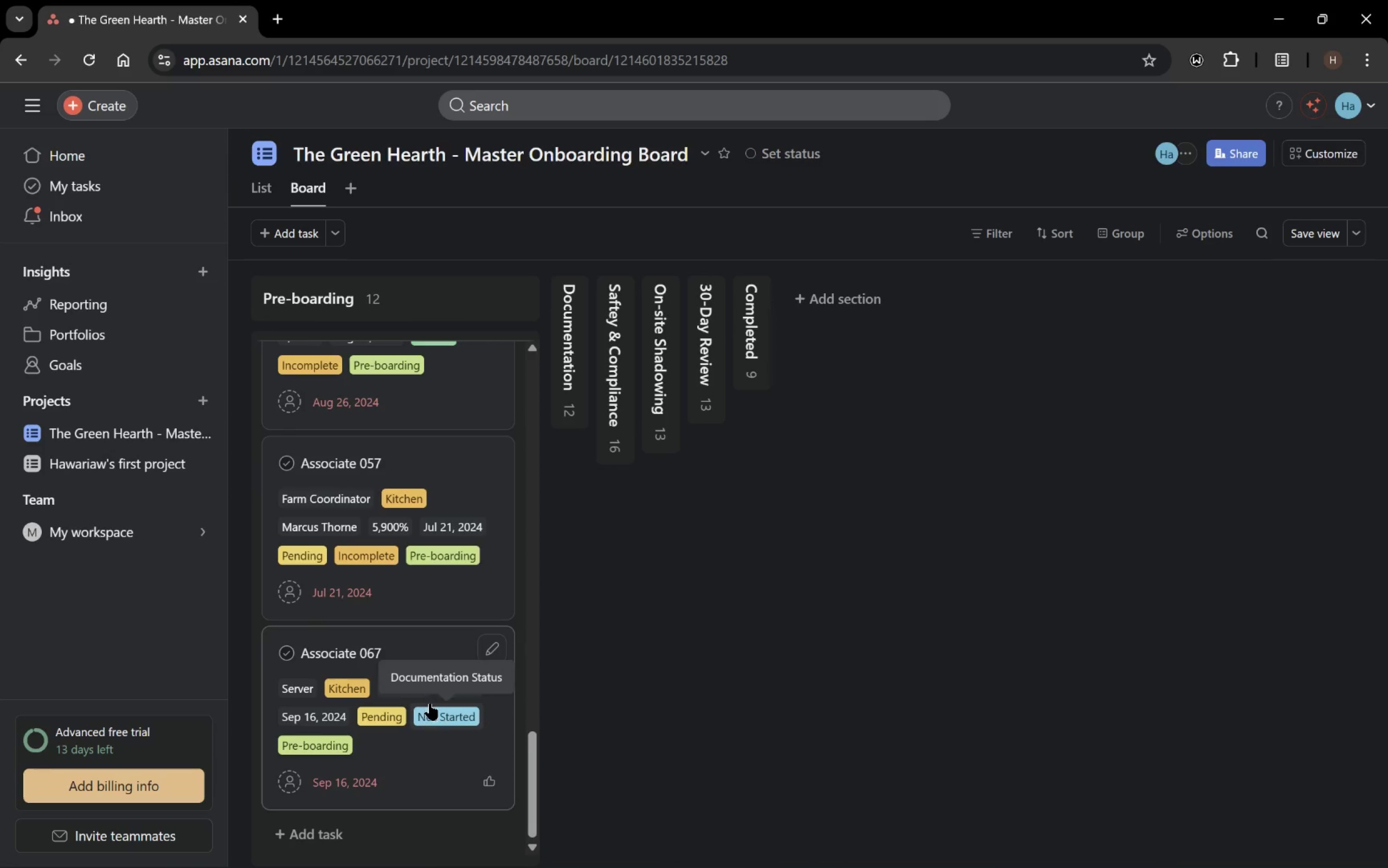 
scroll: coordinate [423, 609], scroll_direction: up, amount: 5.0
 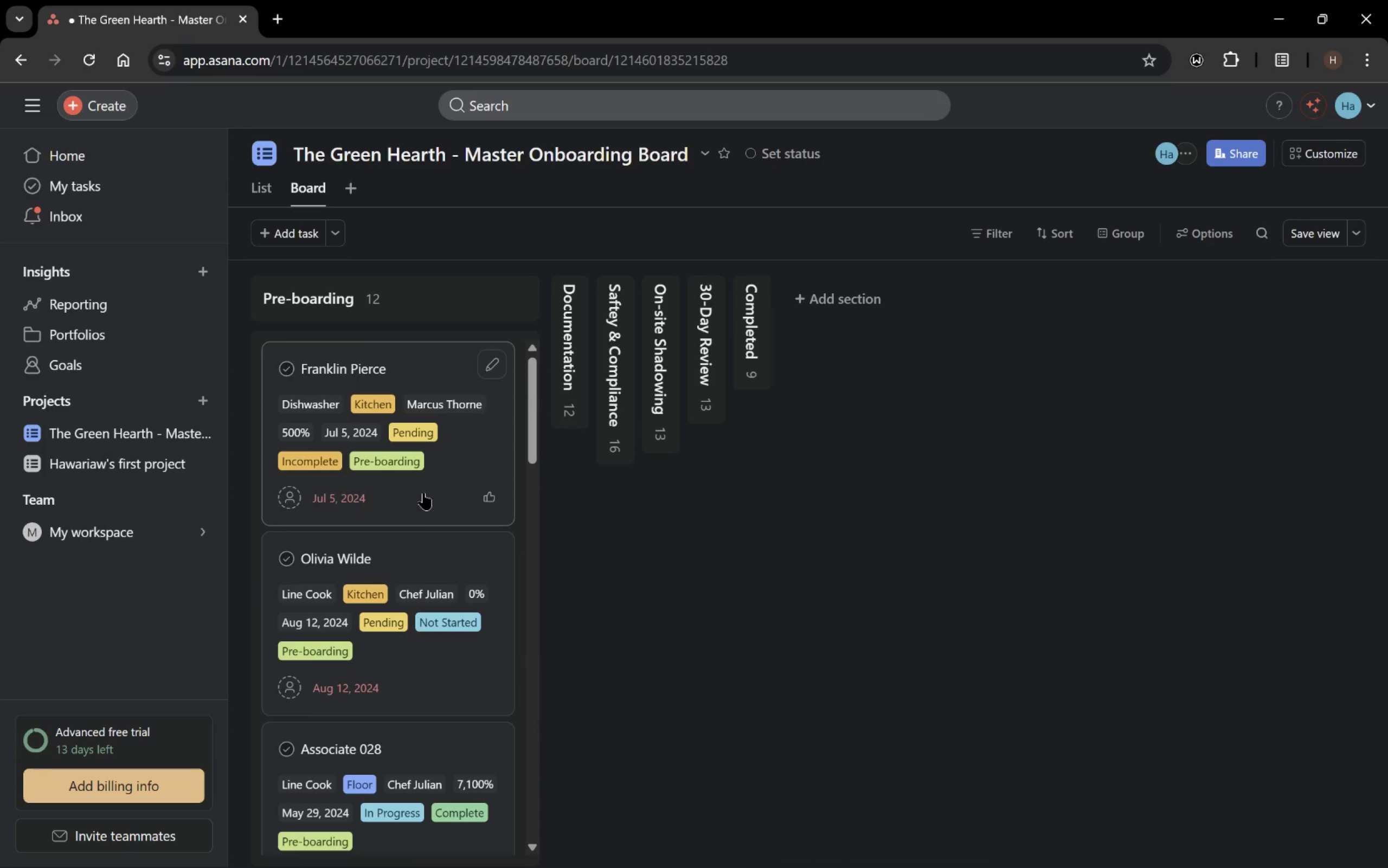 
scroll: coordinate [406, 654], scroll_direction: down, amount: 11.0
 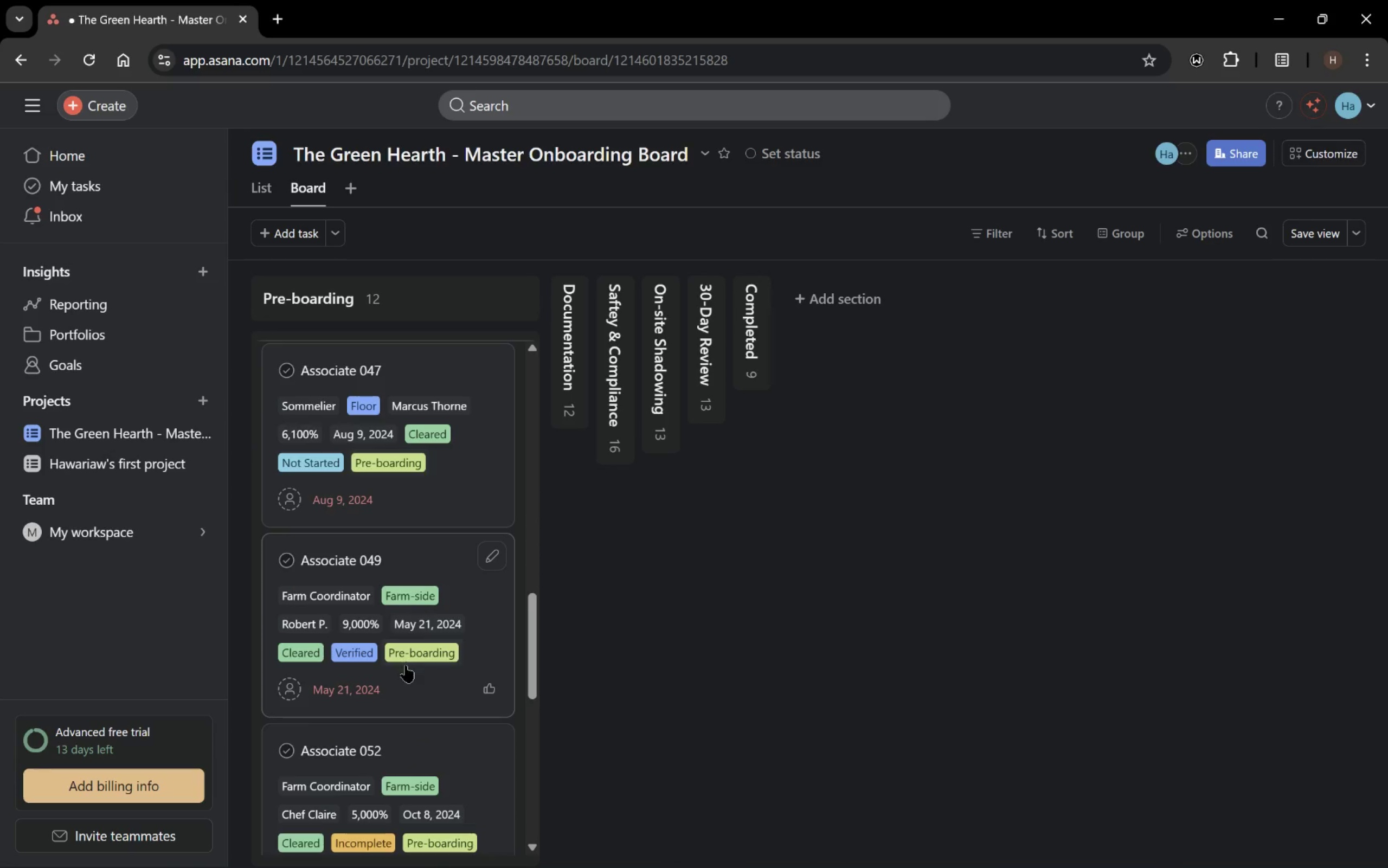 
scroll: coordinate [420, 588], scroll_direction: down, amount: 10.0
 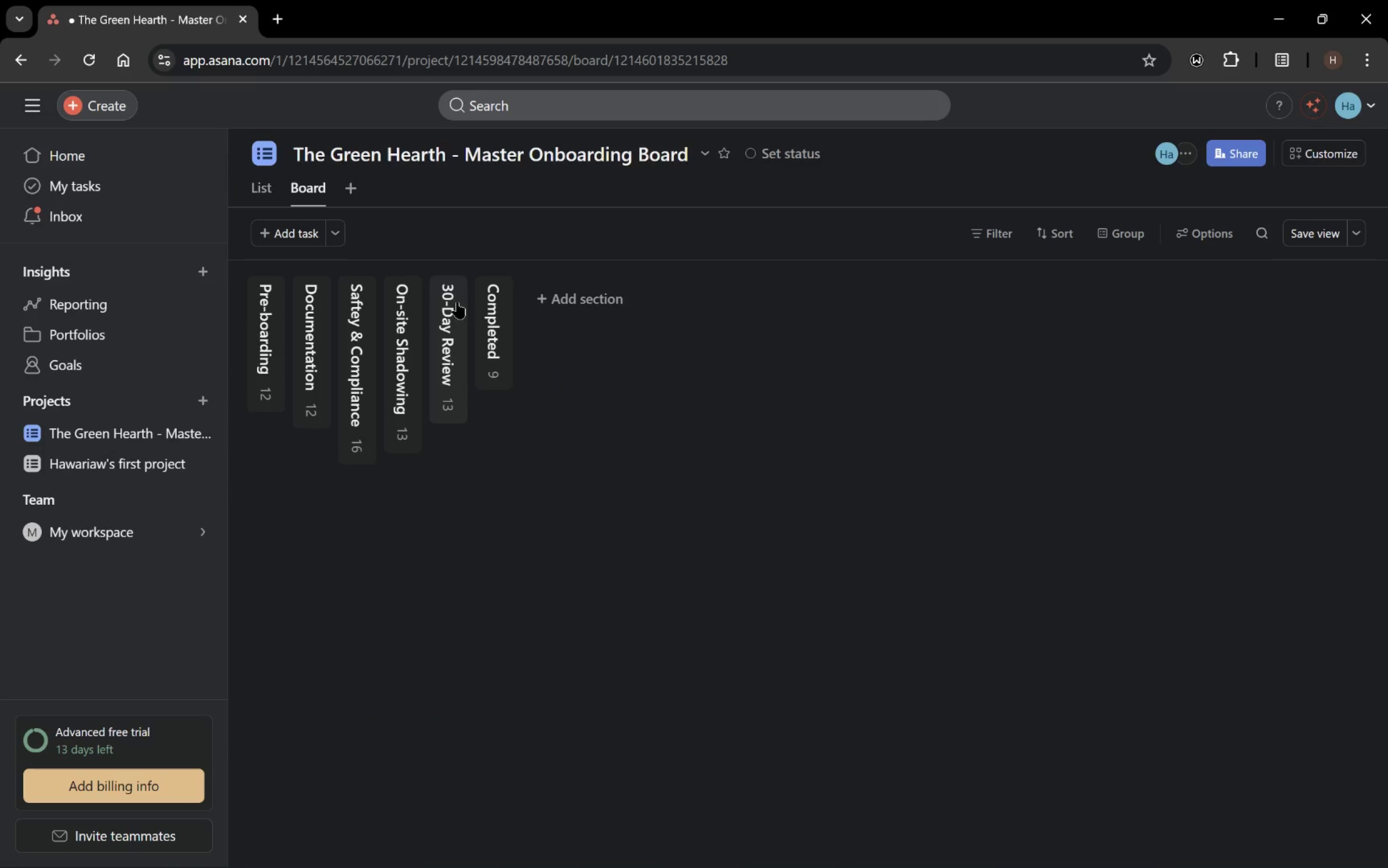 
left_click([304, 358])
 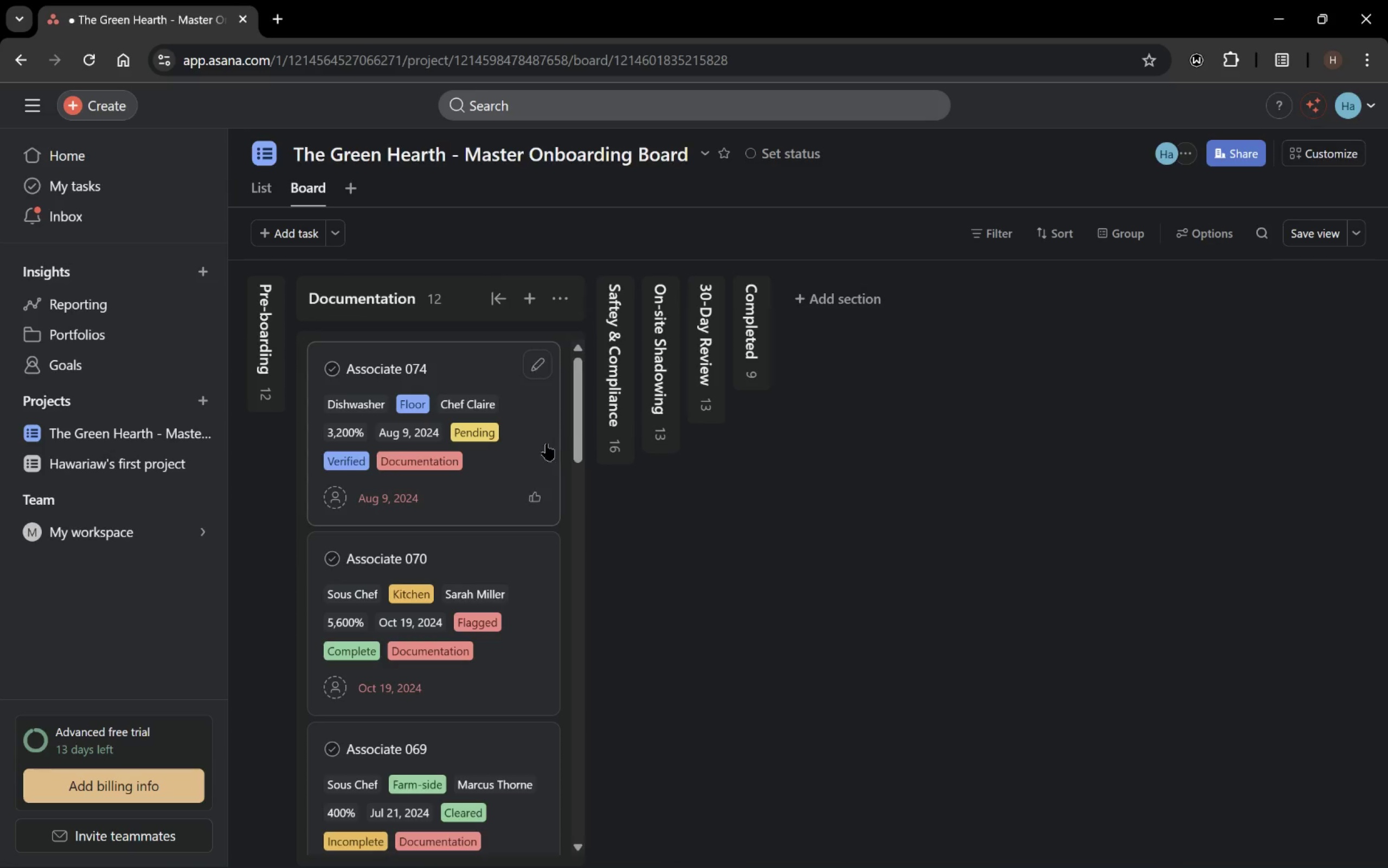 
scroll: coordinate [466, 702], scroll_direction: down, amount: 23.0
 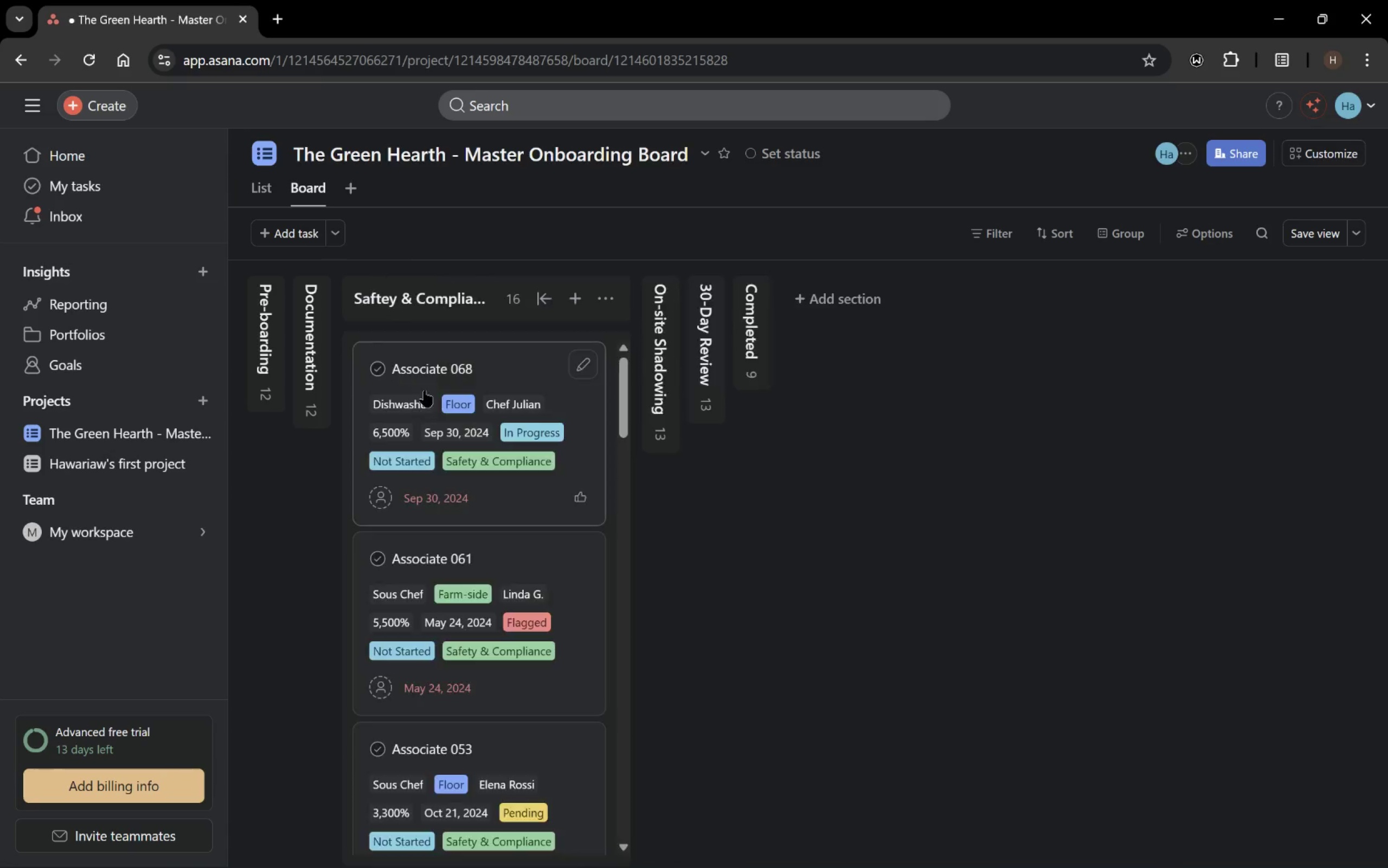 
scroll: coordinate [503, 588], scroll_direction: down, amount: 13.0
 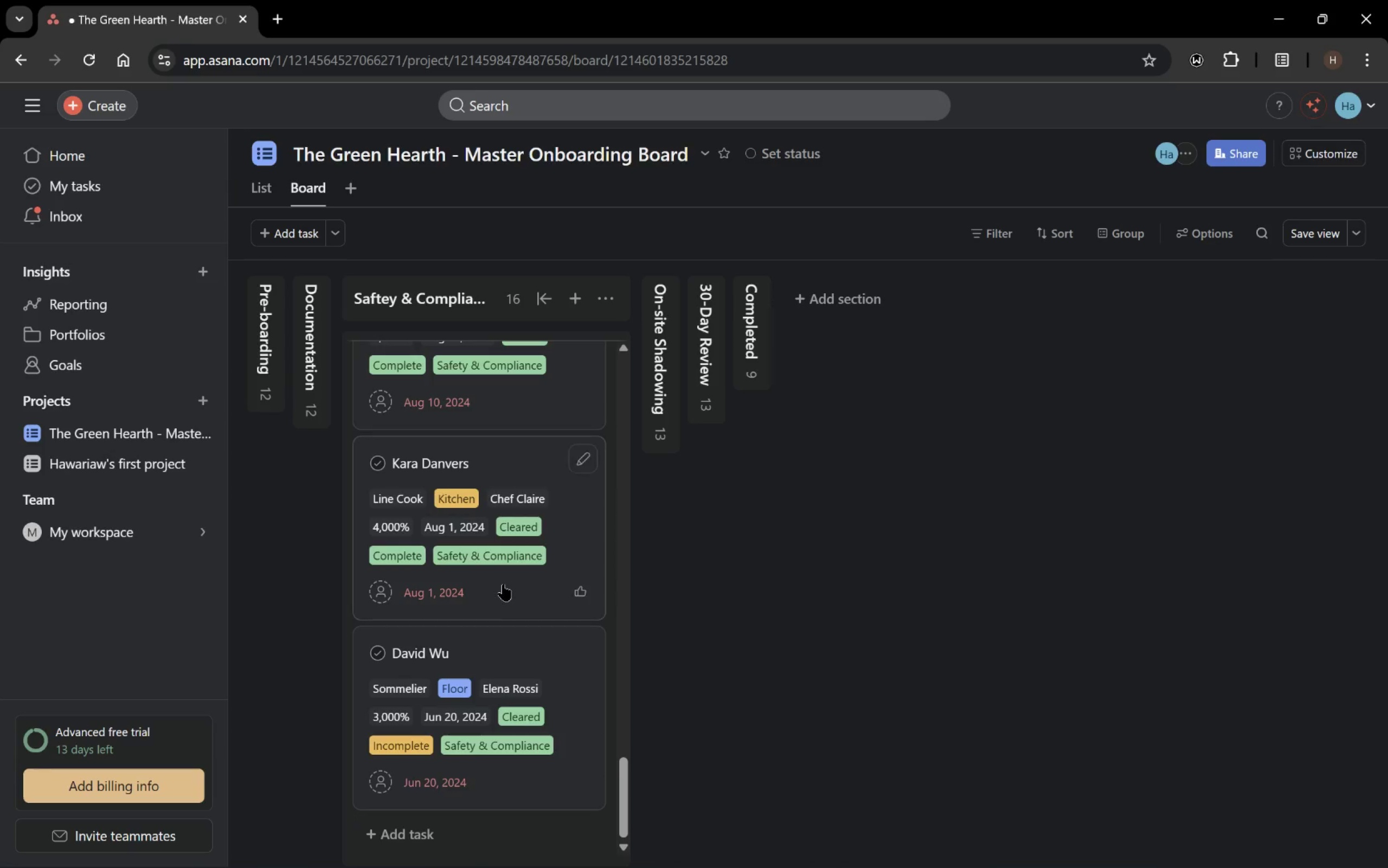 
scroll: coordinate [503, 582], scroll_direction: down, amount: 2.0
 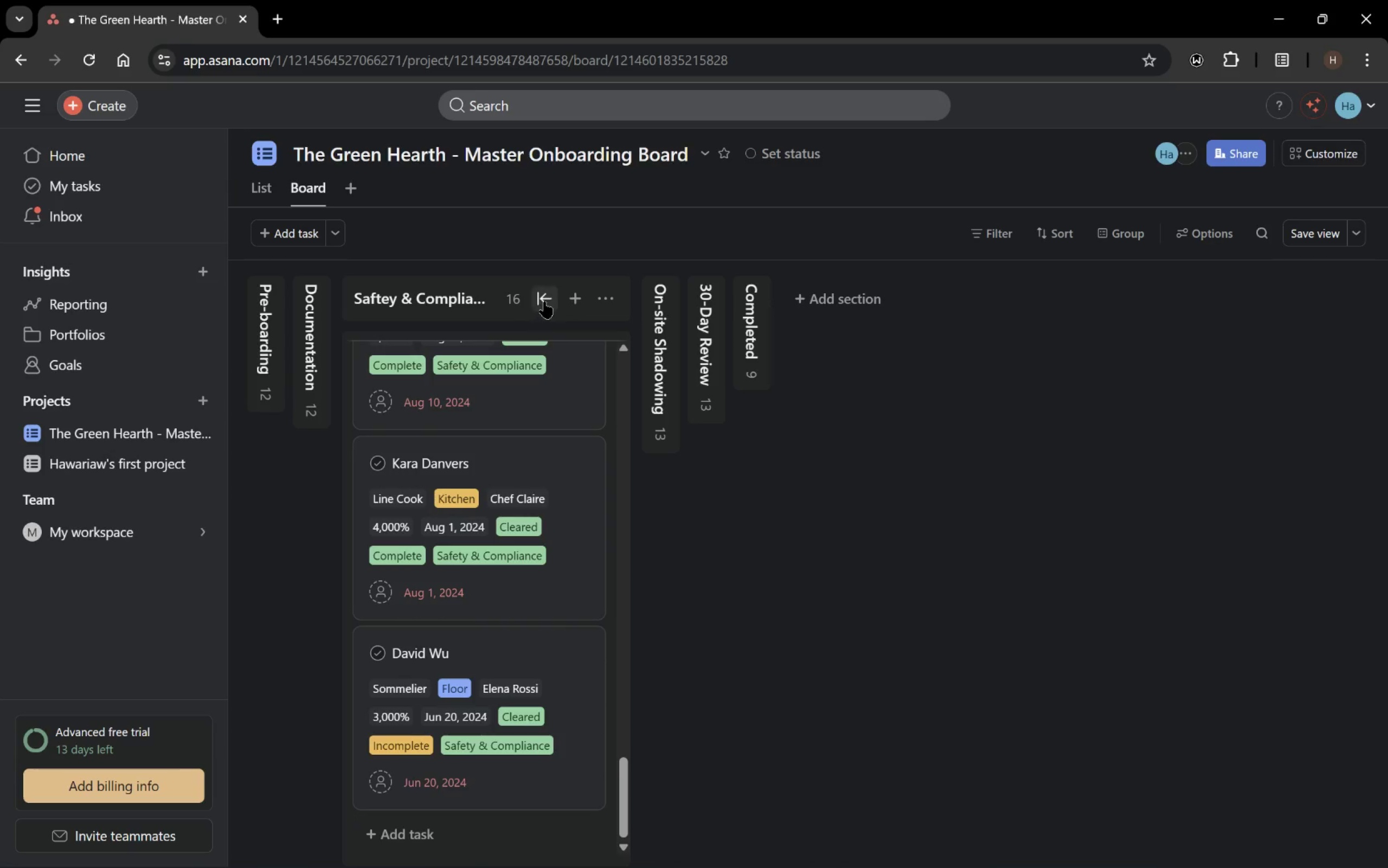 
left_click([544, 301])
 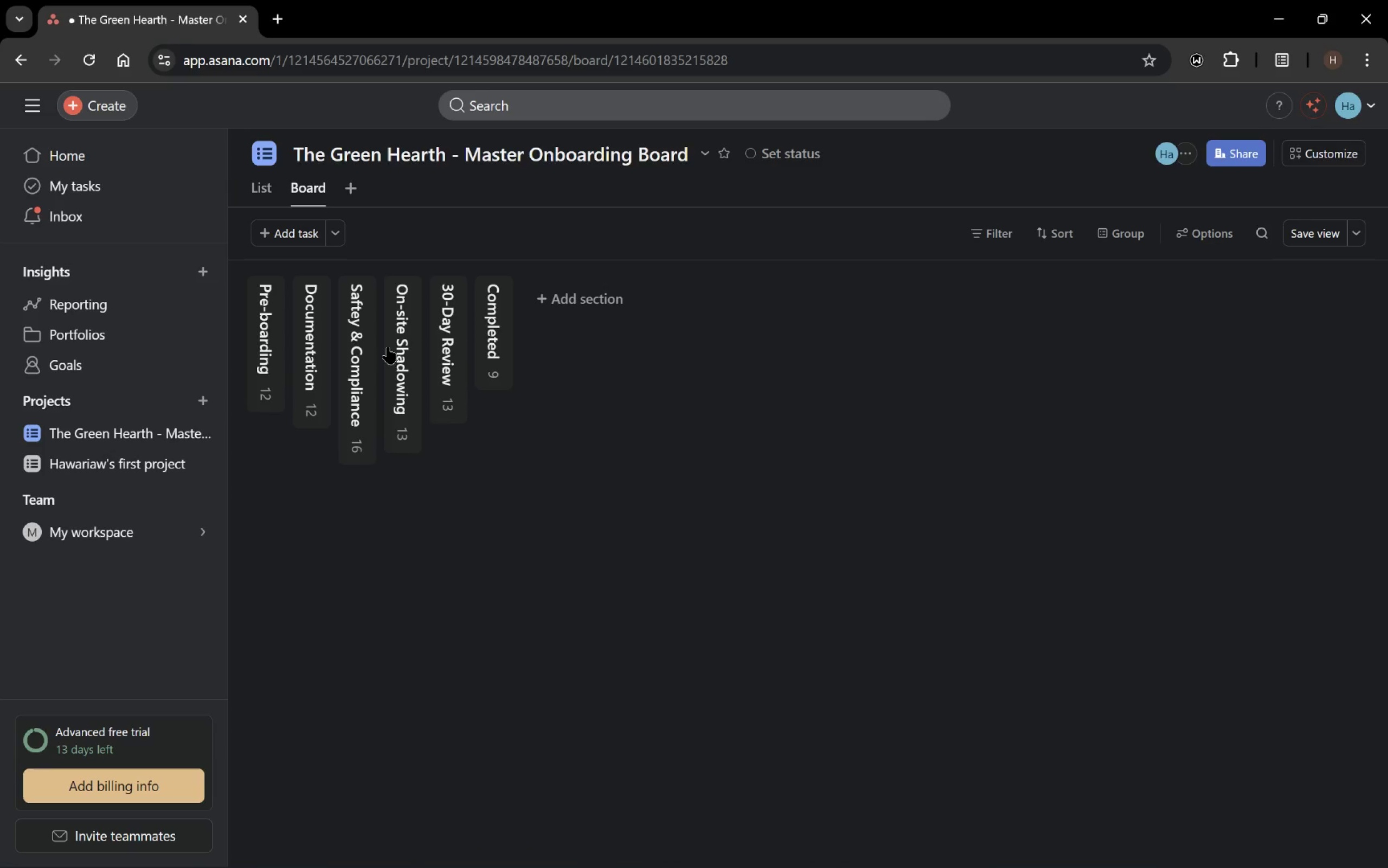 
left_click([403, 348])
 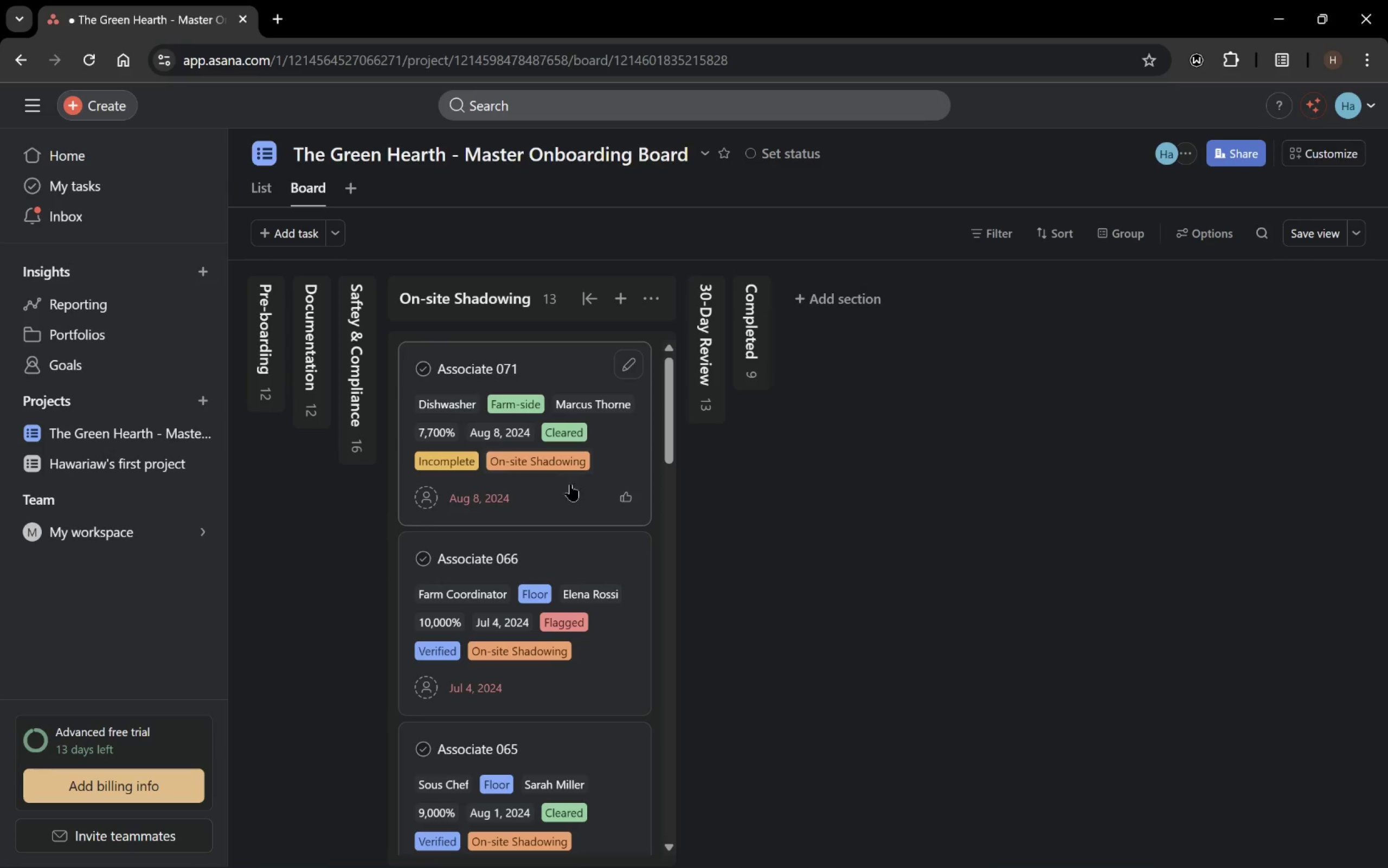 
scroll: coordinate [545, 496], scroll_direction: down, amount: 26.0
 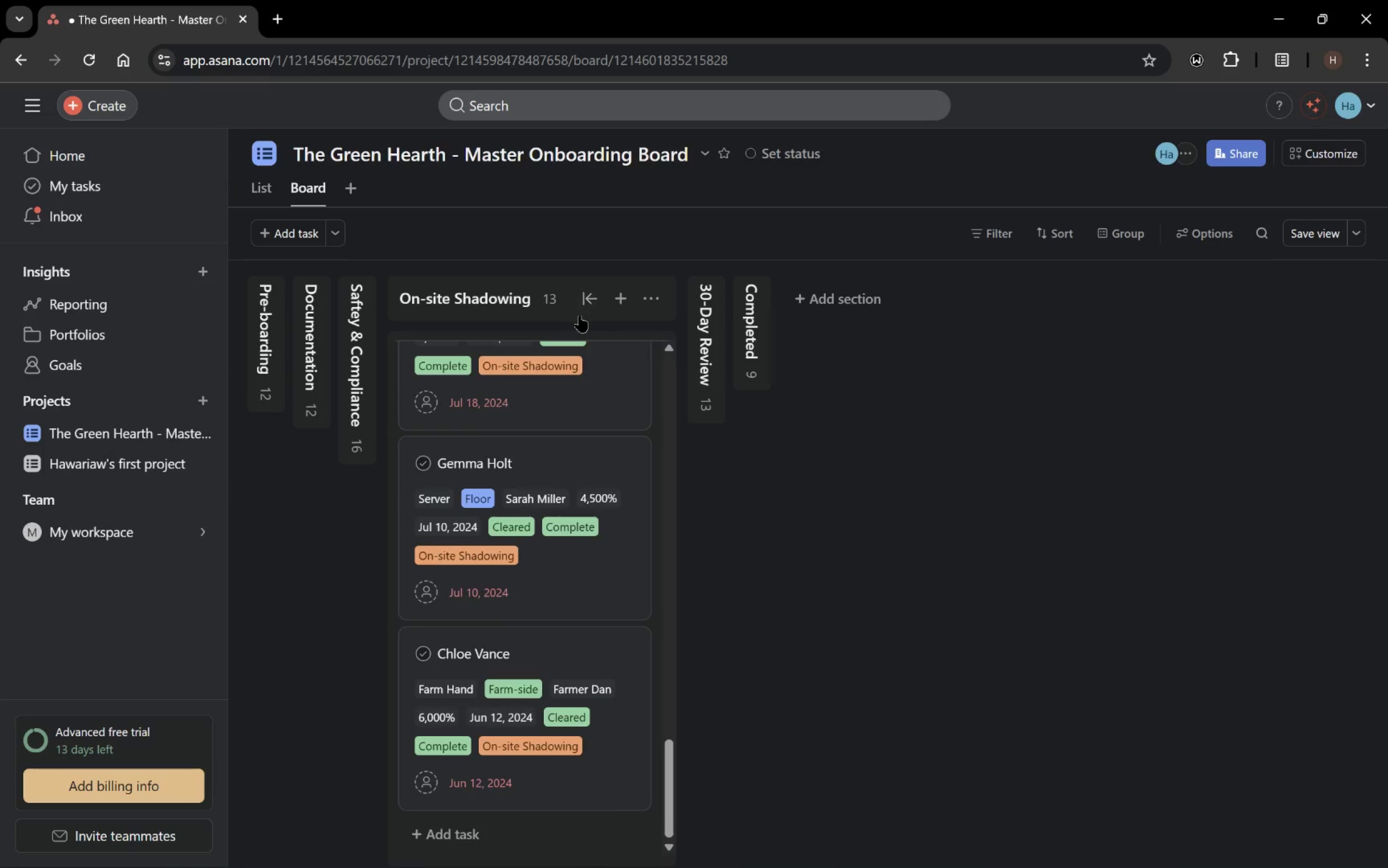 
left_click([587, 306])
 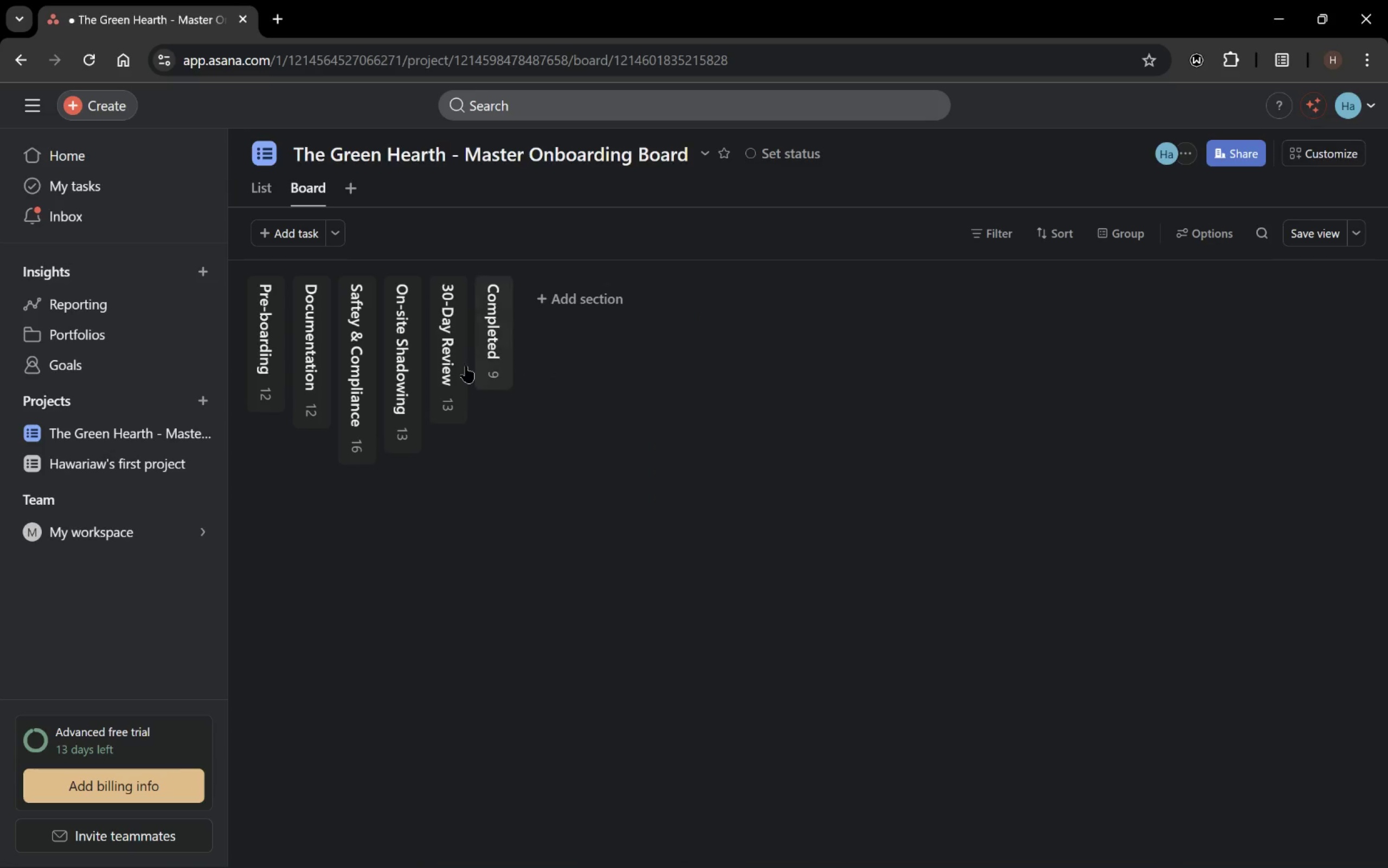 
left_click([449, 369])
 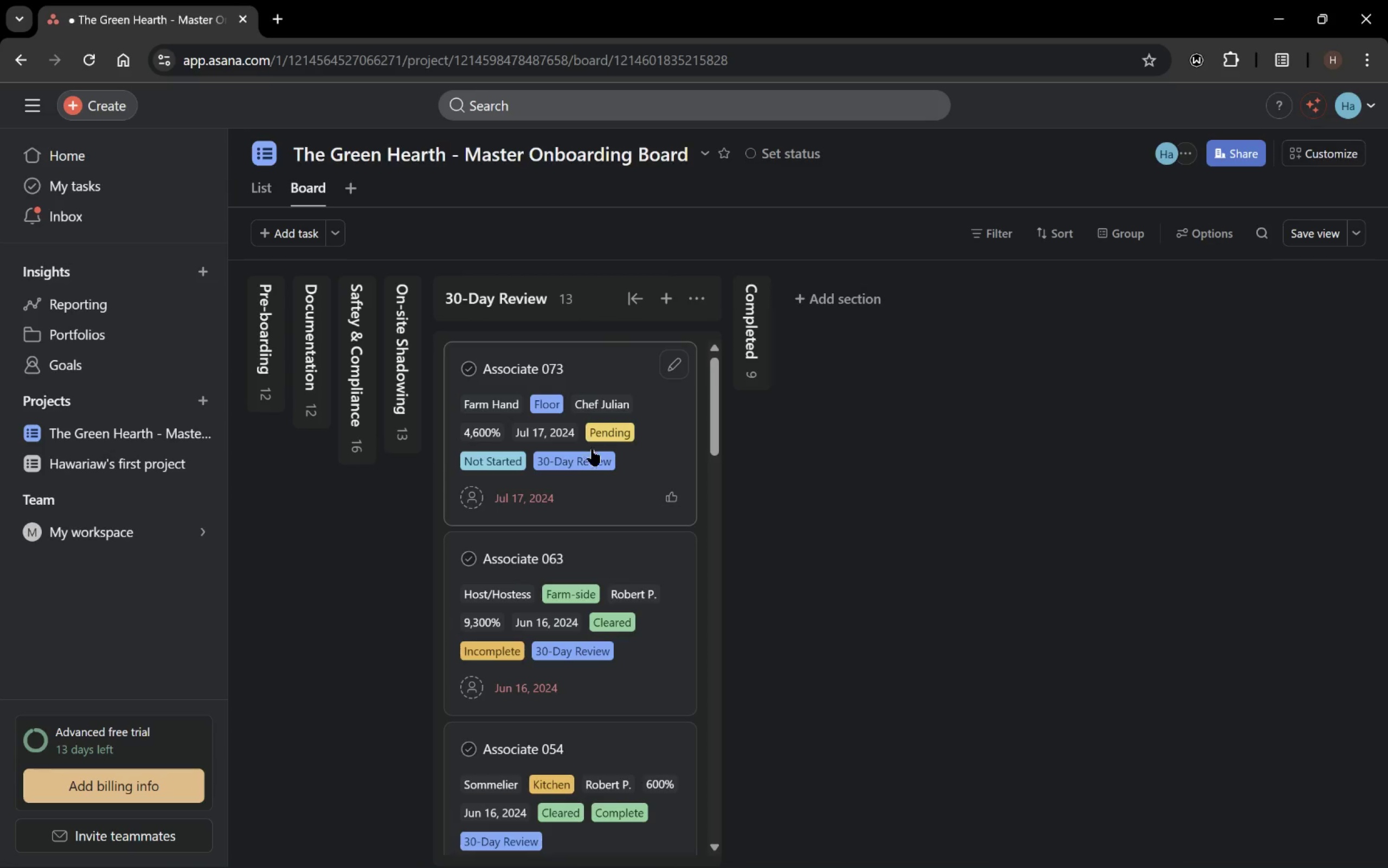 
scroll: coordinate [591, 593], scroll_direction: down, amount: 24.0
 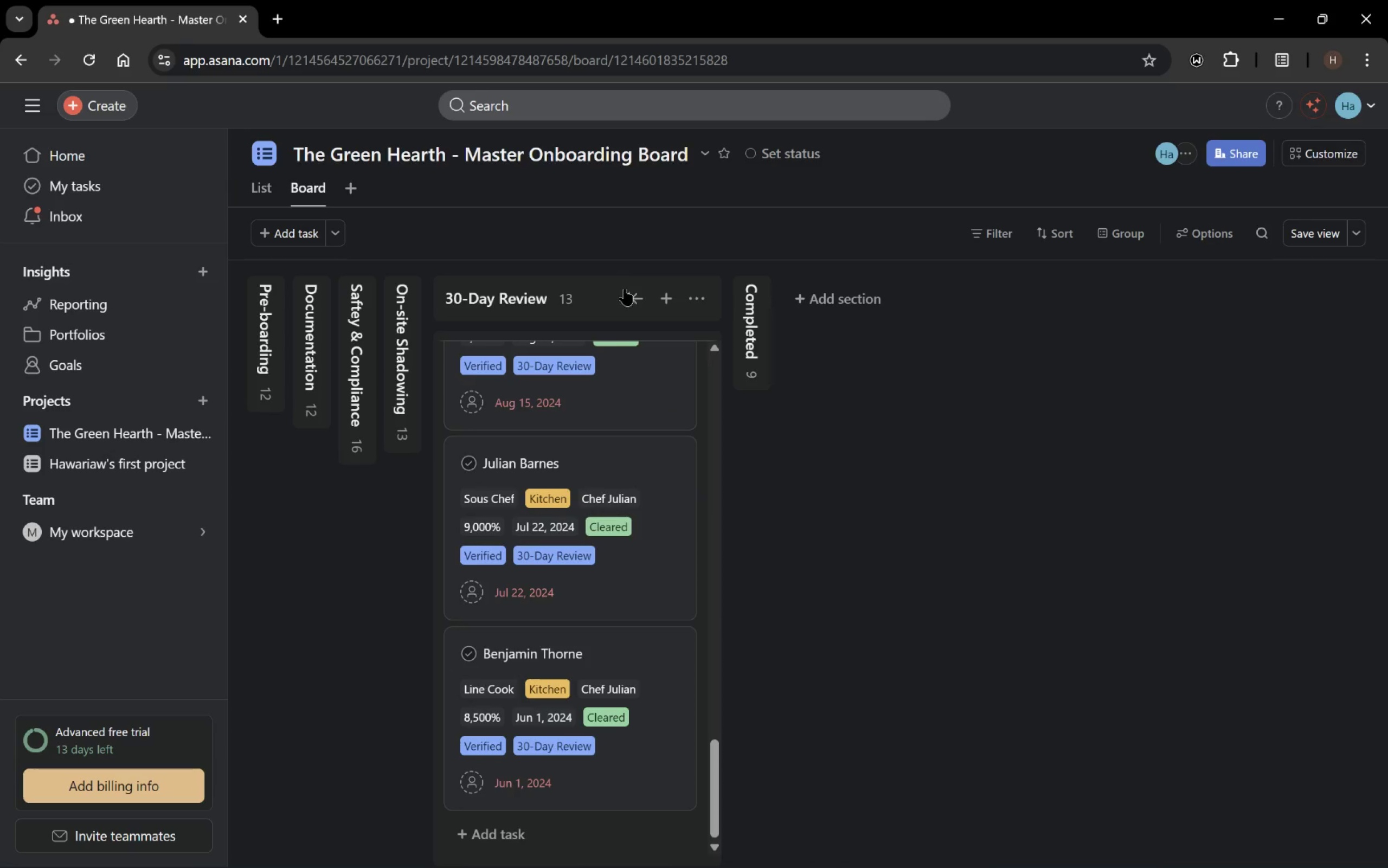 
left_click([636, 302])
 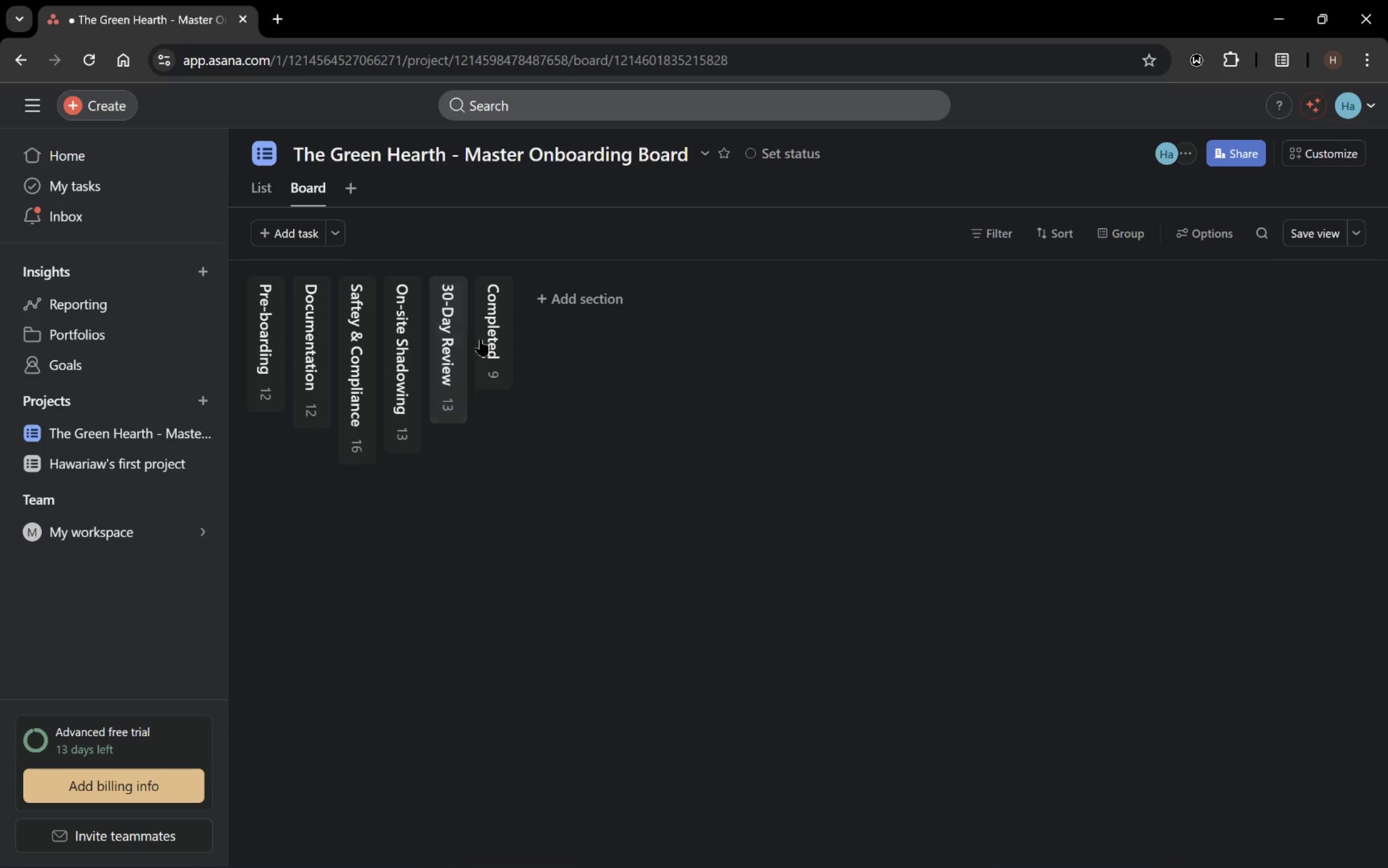 
left_click([495, 336])
 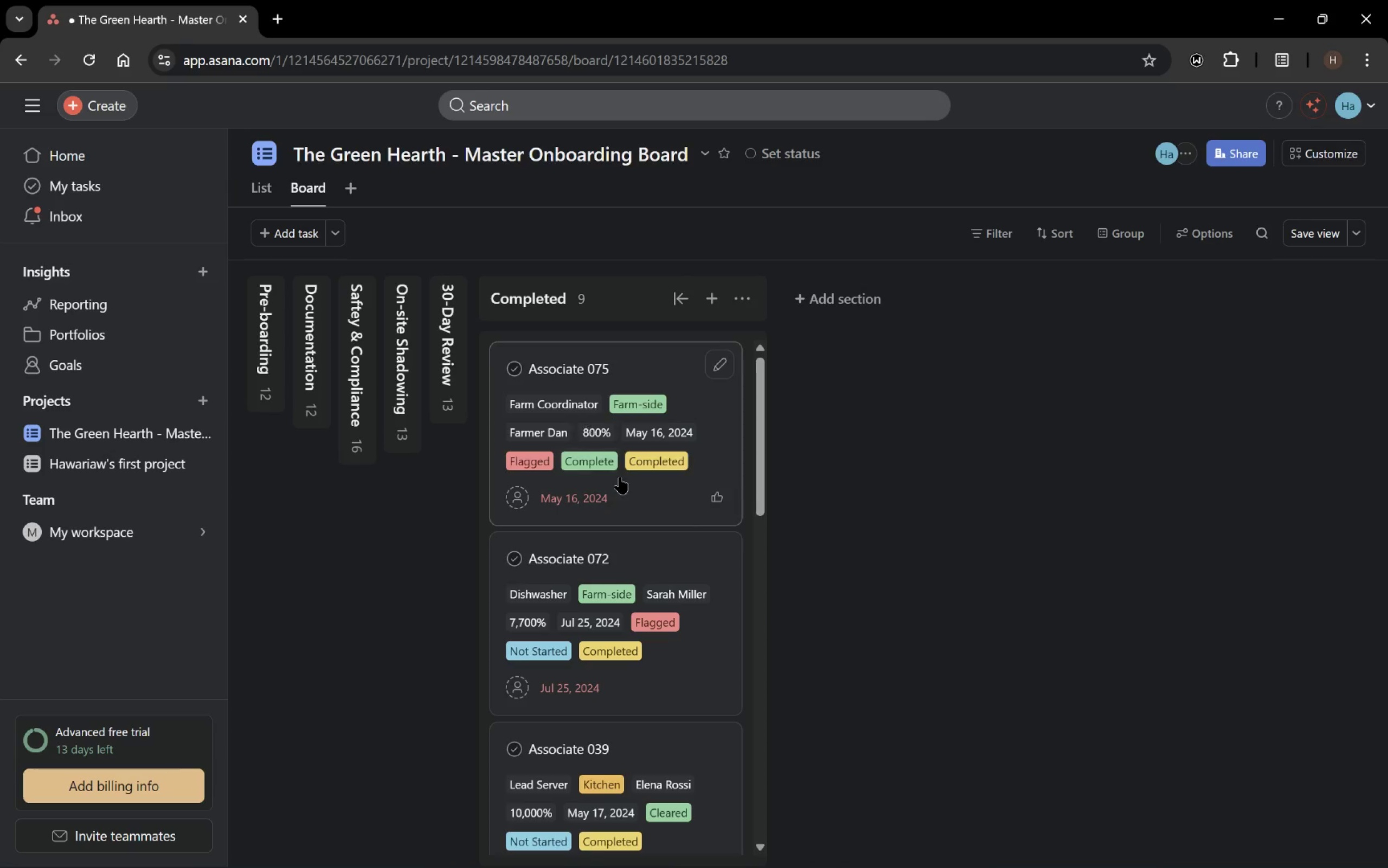 
scroll: coordinate [628, 485], scroll_direction: down, amount: 8.0
 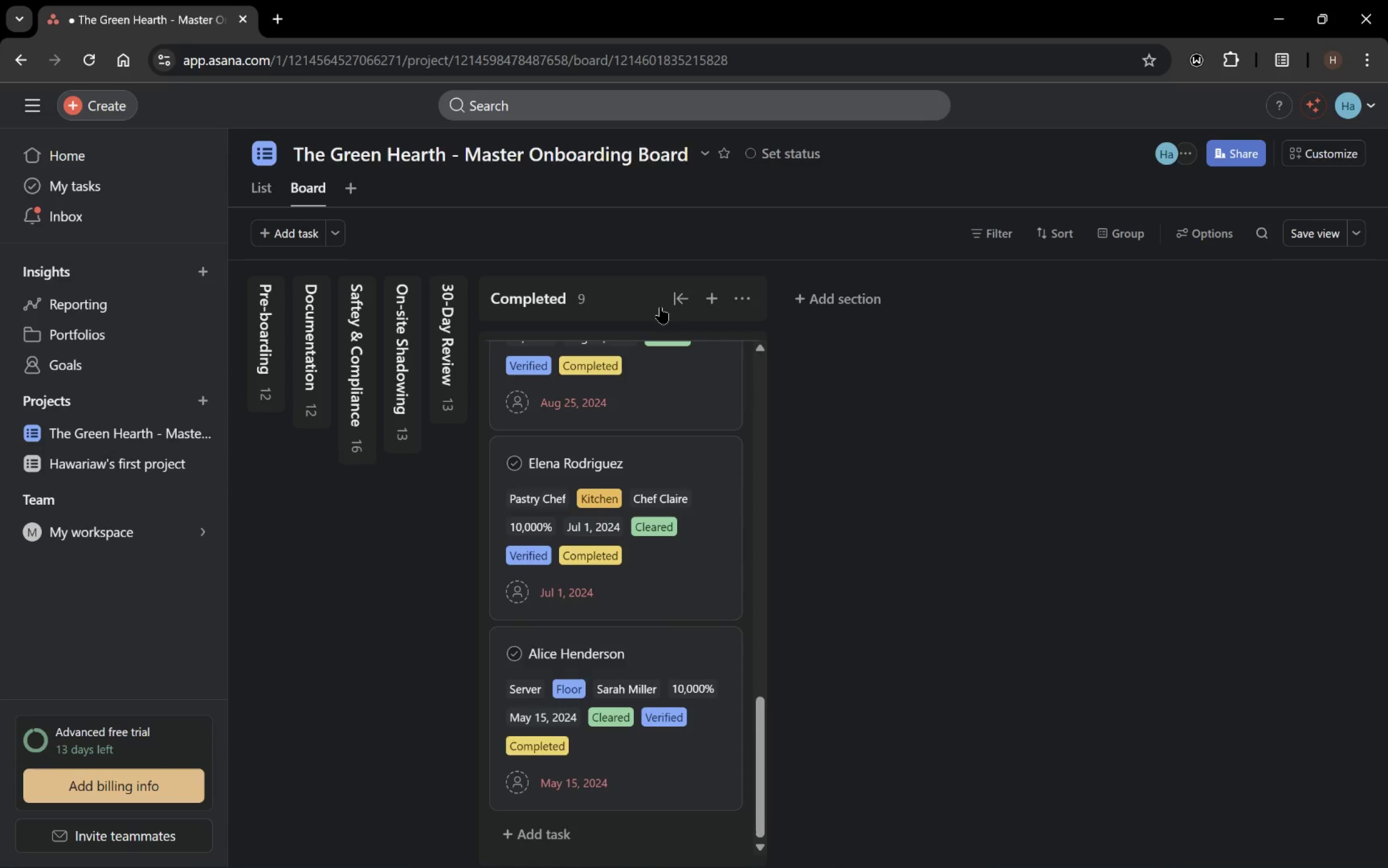 
left_click([679, 300])
 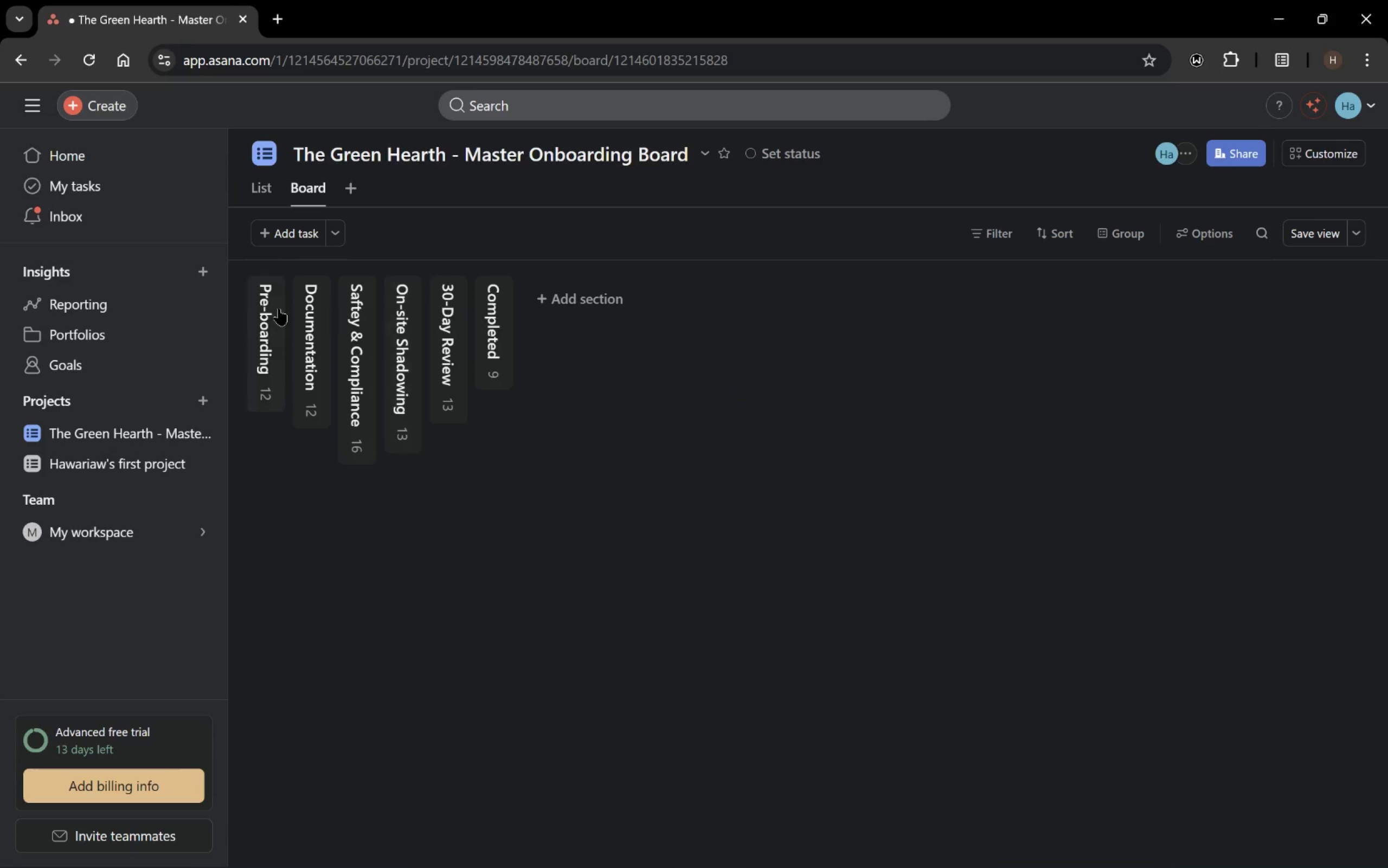 
left_click([263, 308])
 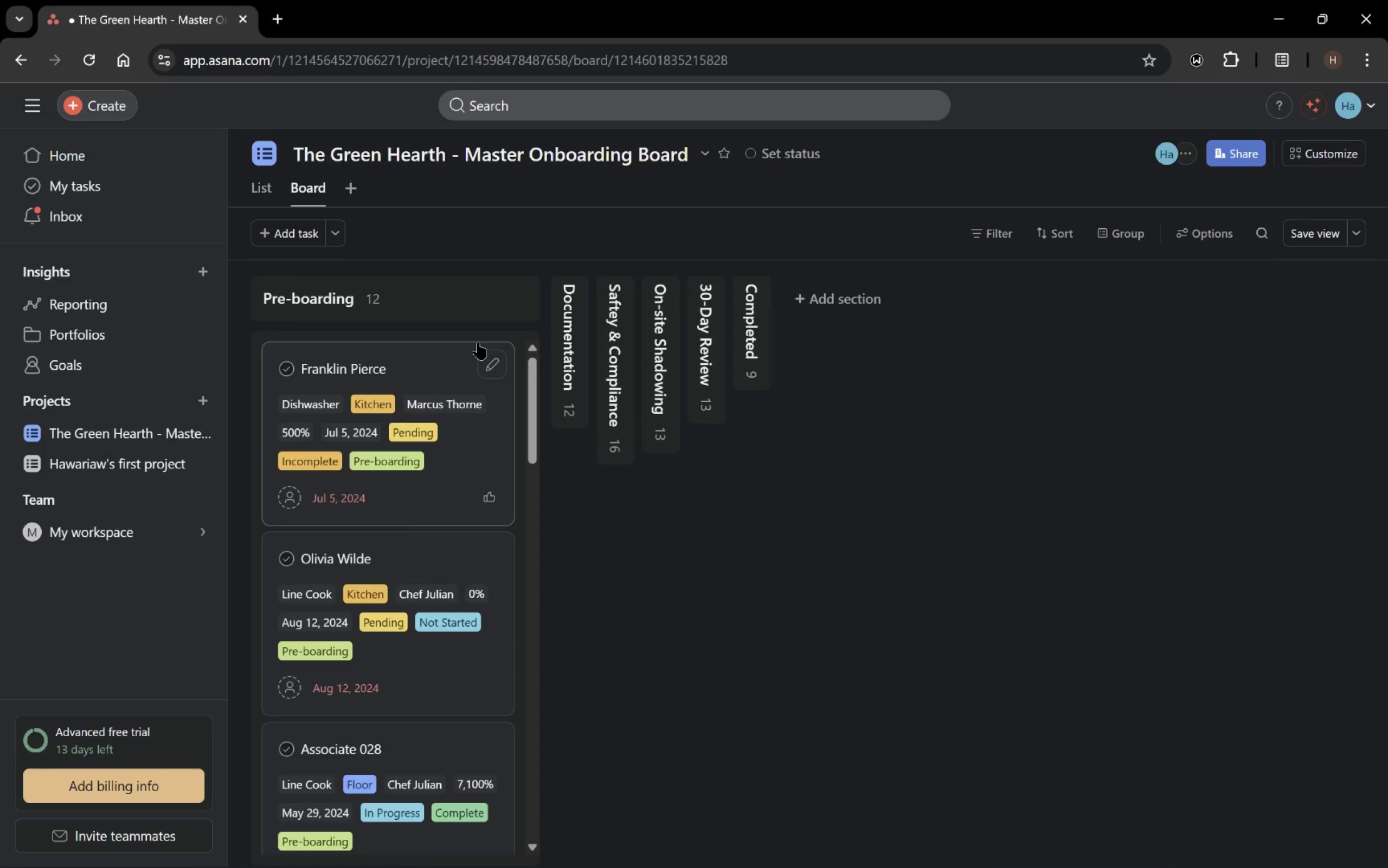 
left_click([563, 322])
 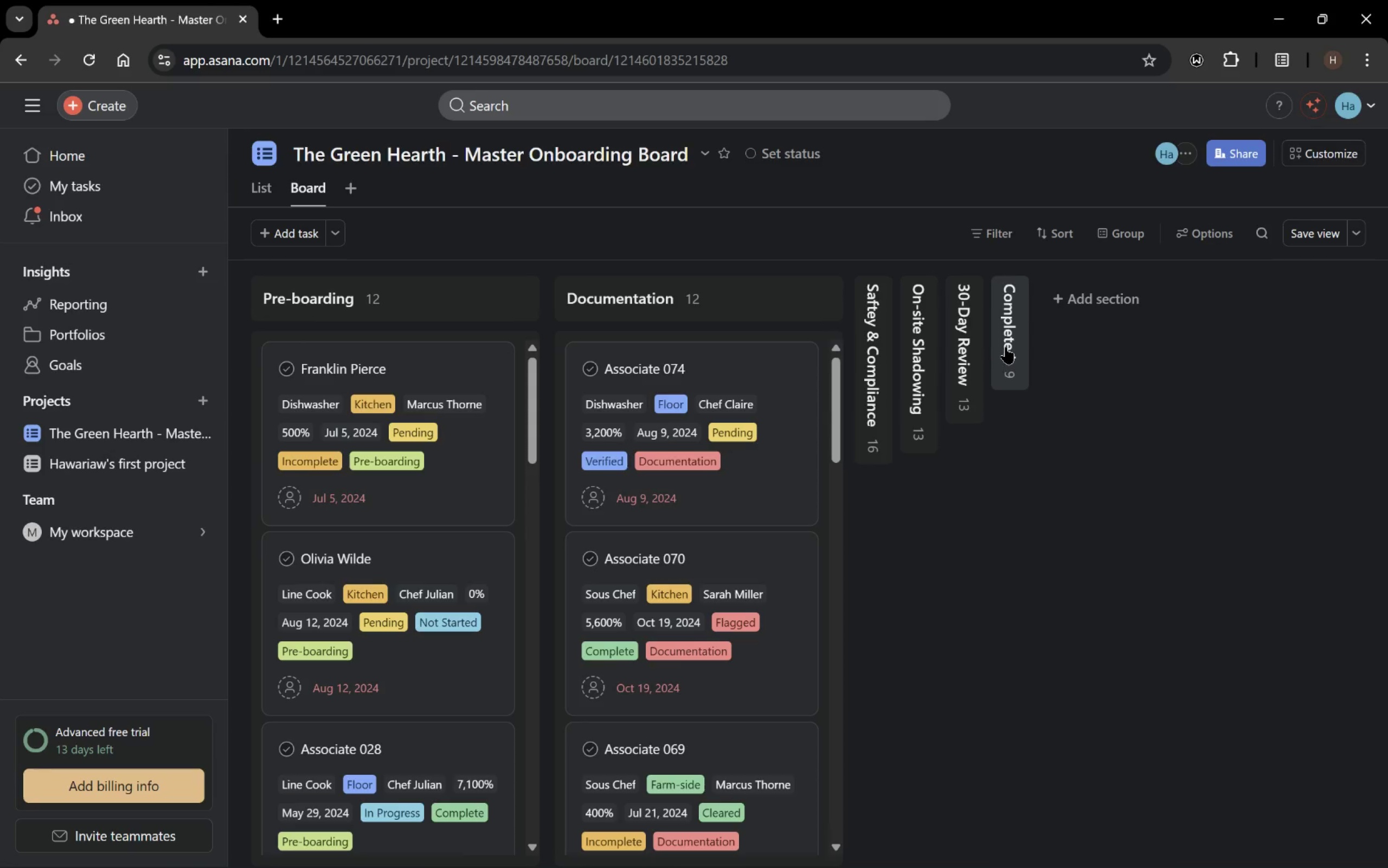 
left_click([967, 362])
 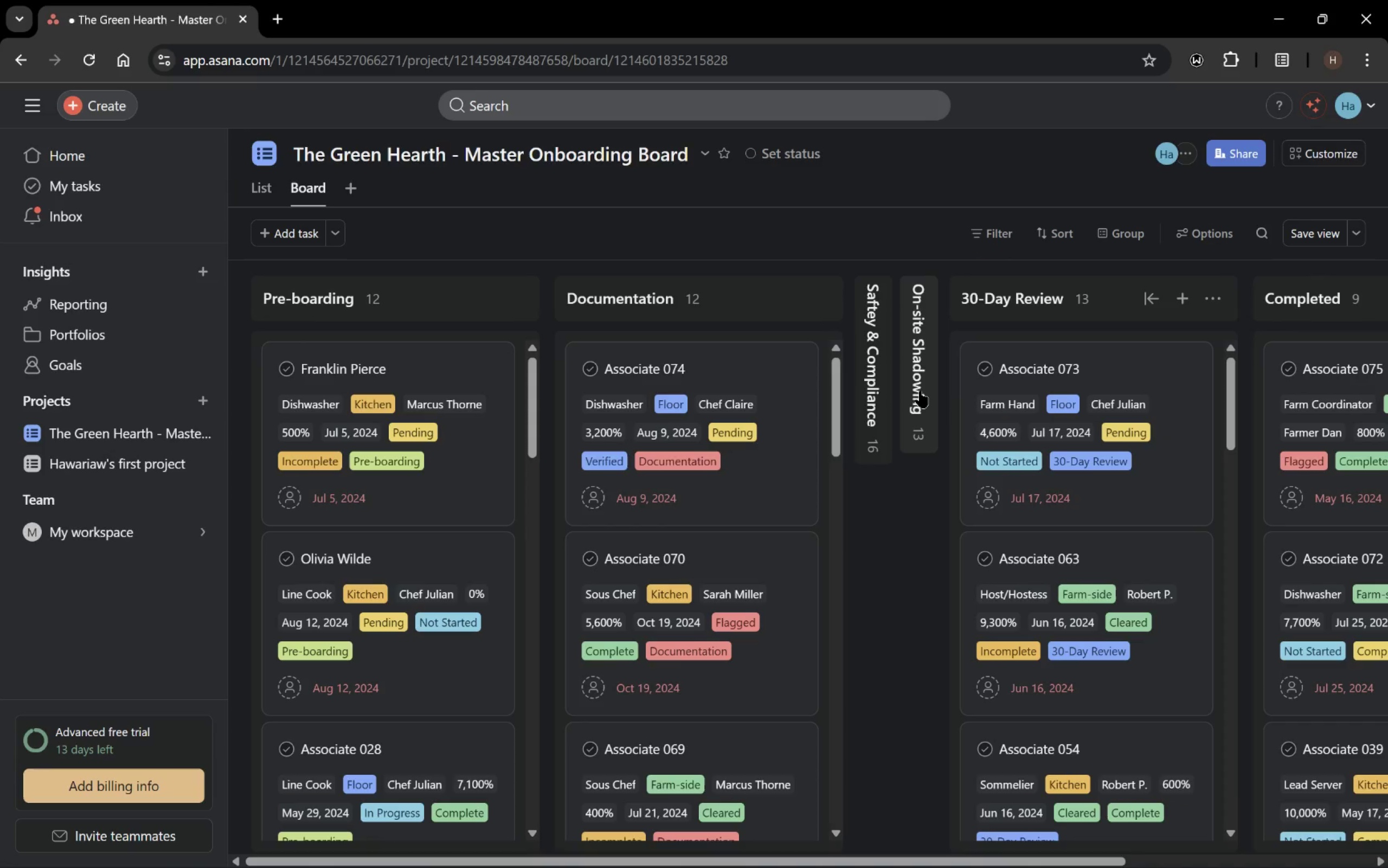 
left_click([913, 383])
 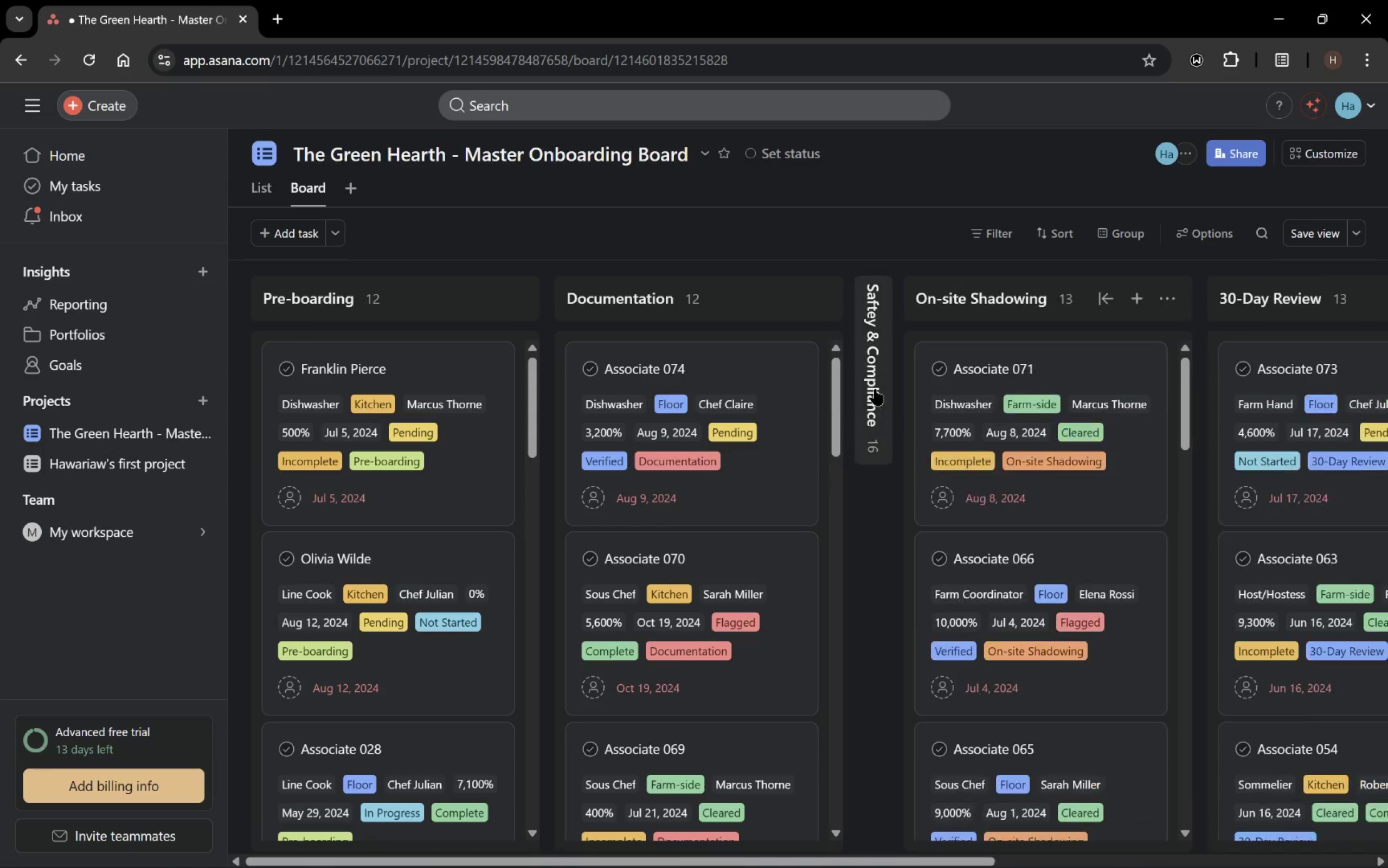 
left_click([873, 387])
 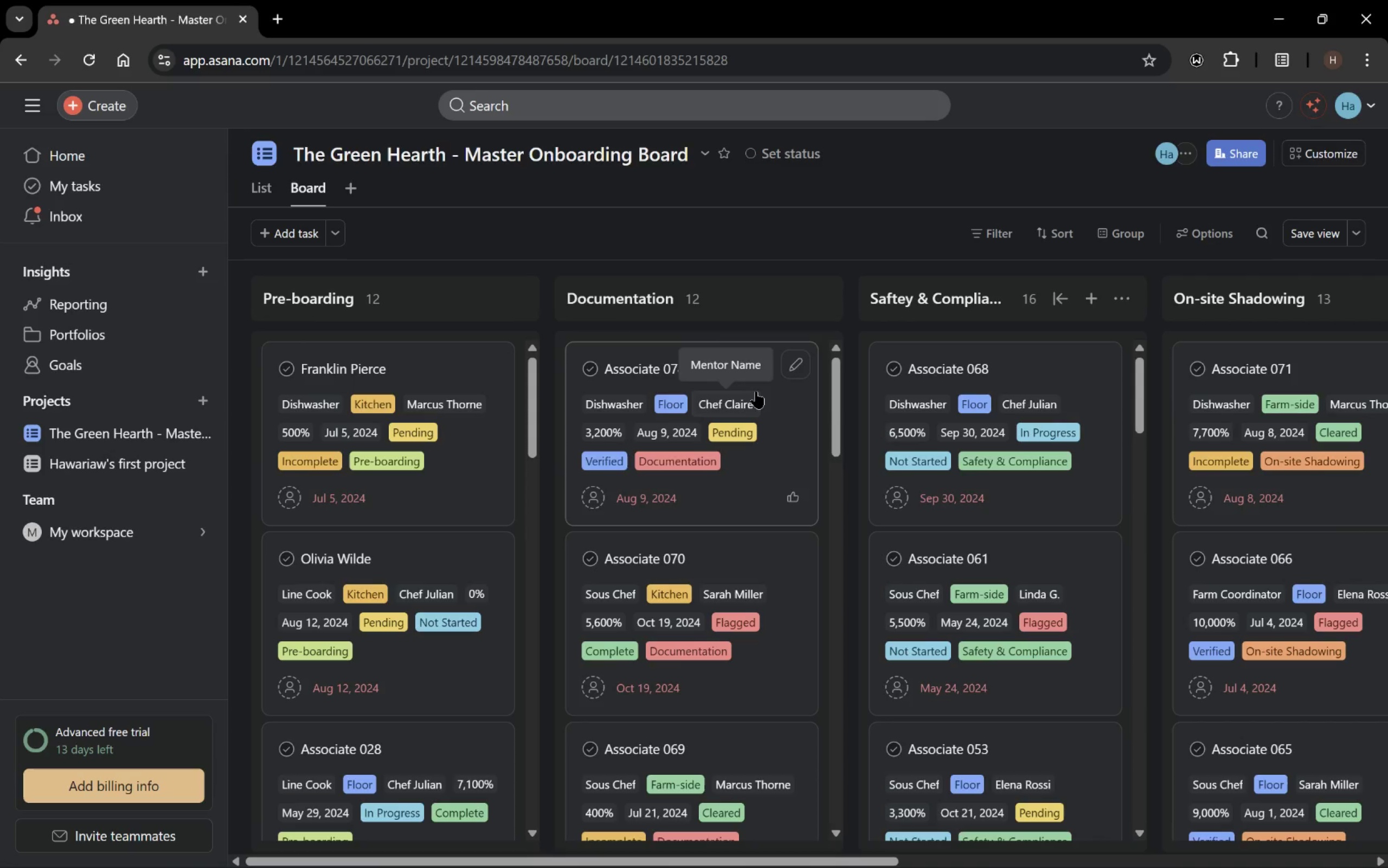 
wait(17.27)
 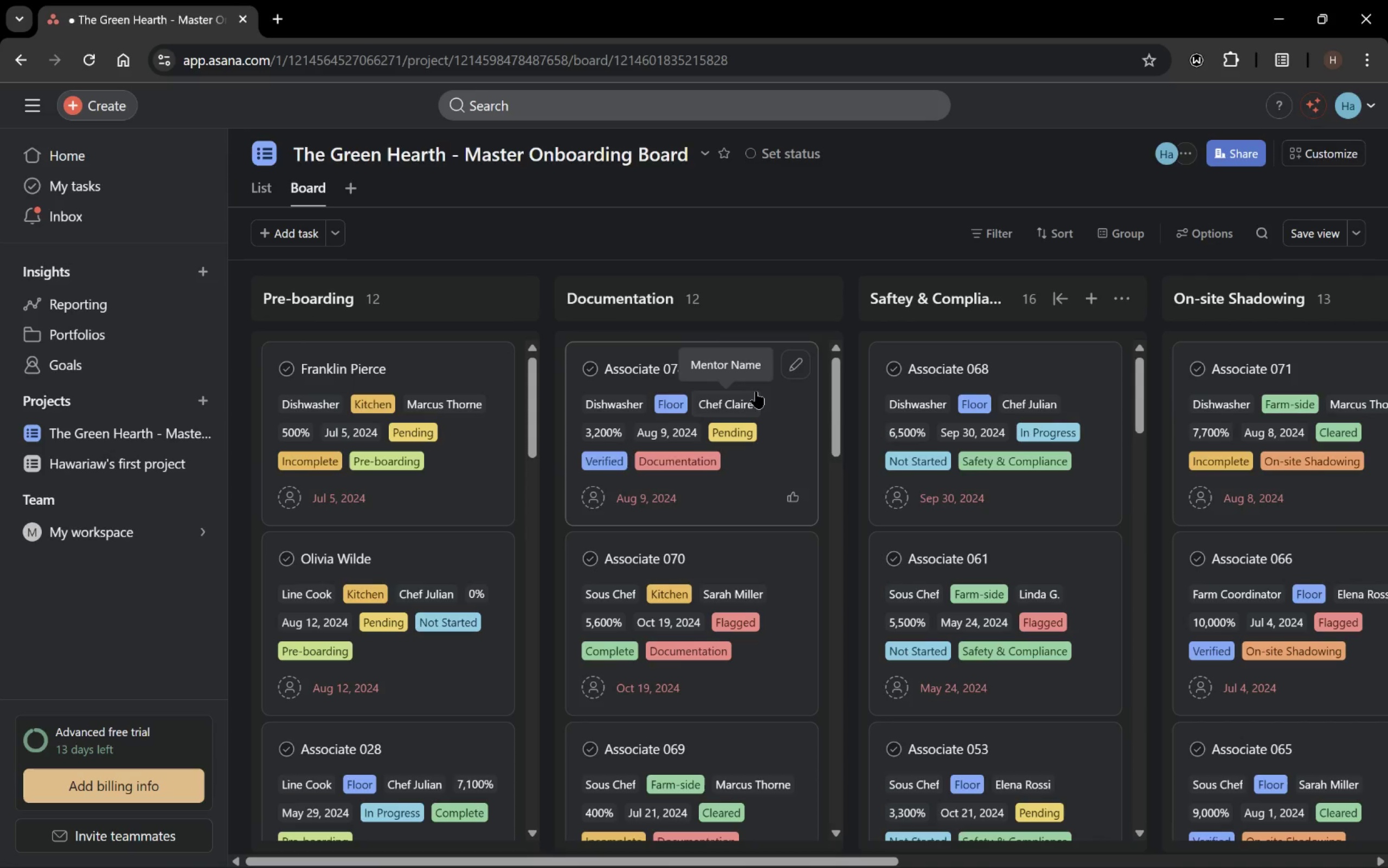 
left_click([944, 843])